 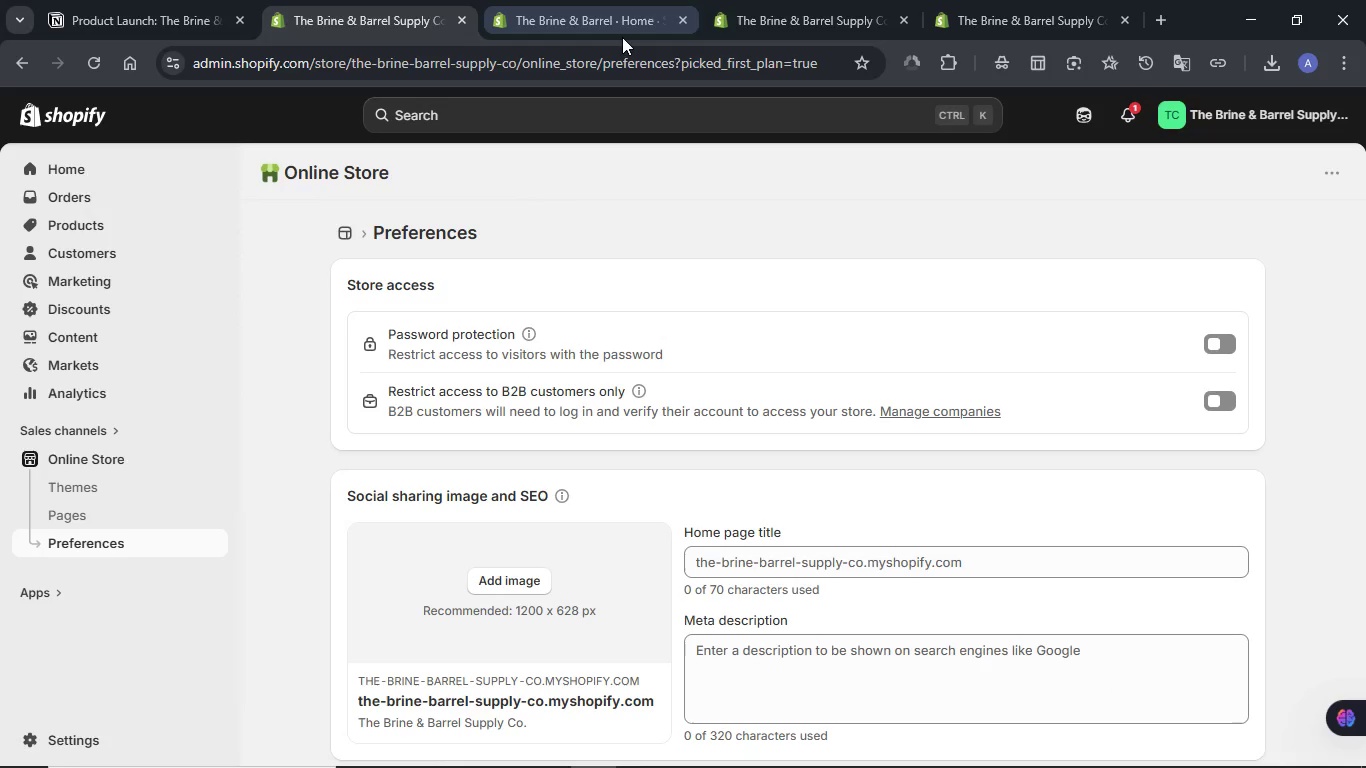 
left_click([687, 24])
 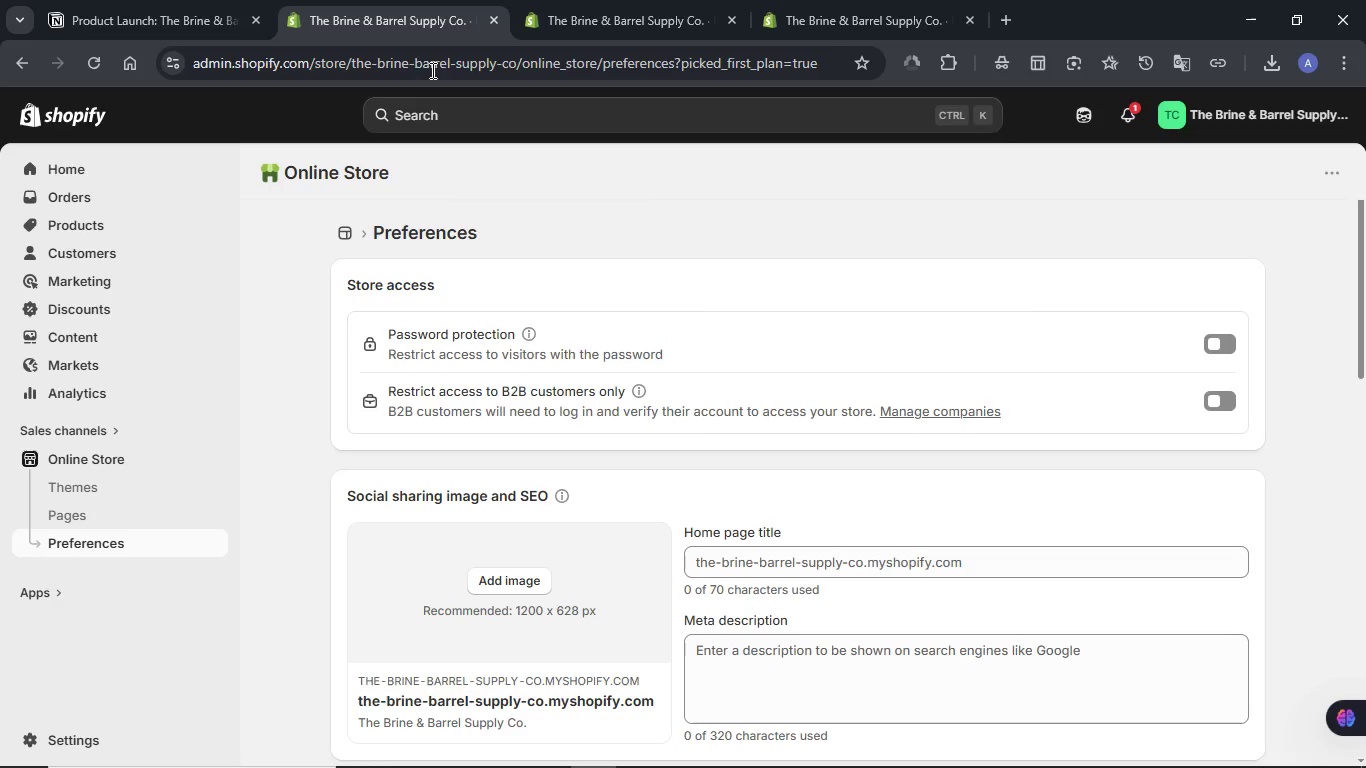 
left_click([188, 2])
 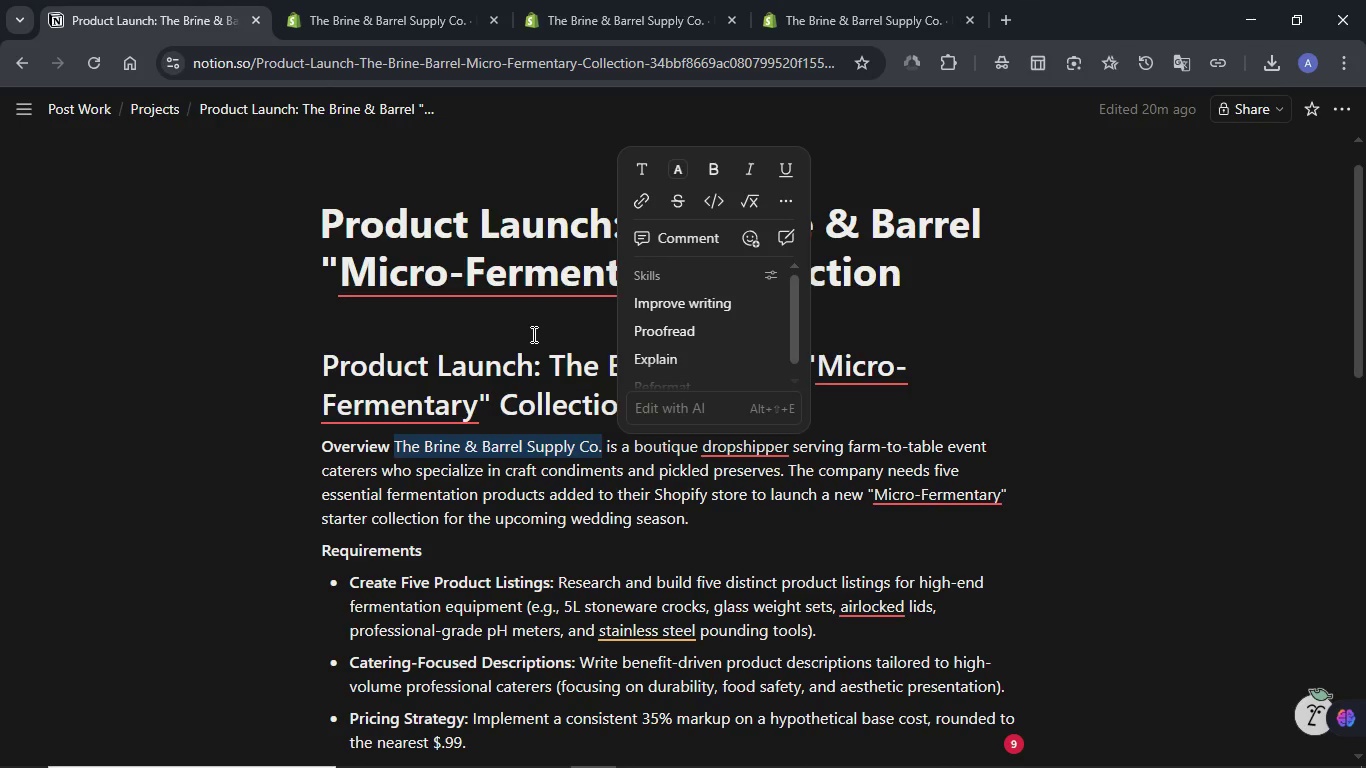 
scroll: coordinate [529, 332], scroll_direction: up, amount: 1.0
 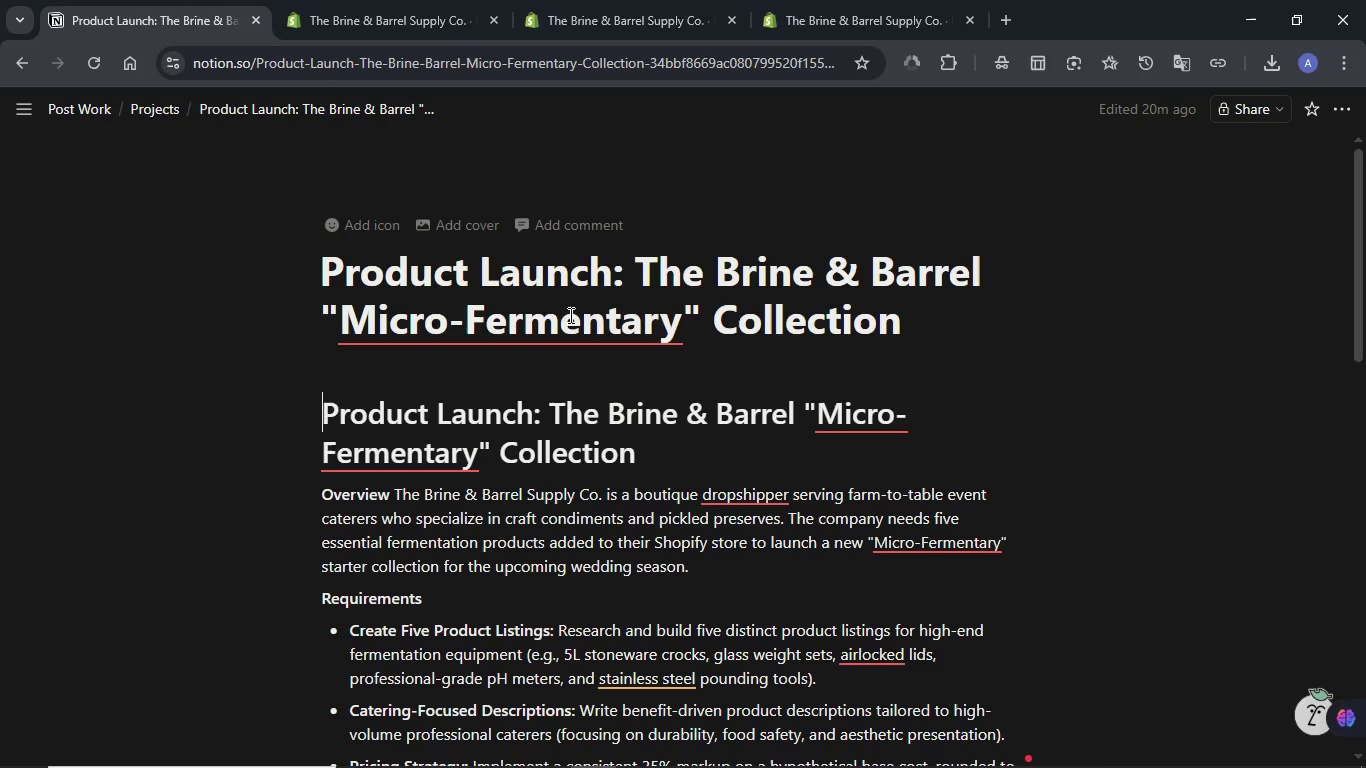 
scroll: coordinate [570, 310], scroll_direction: down, amount: 9.0
 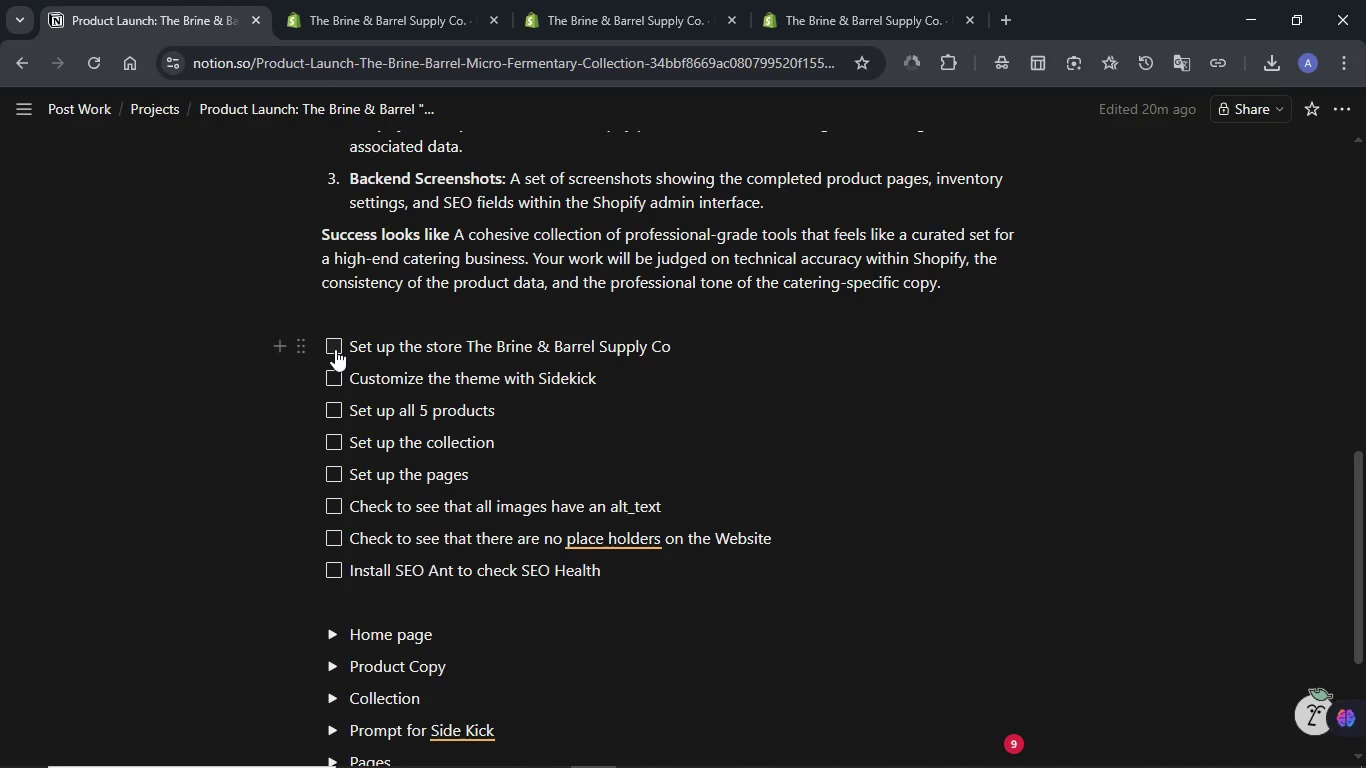 
left_click([334, 348])
 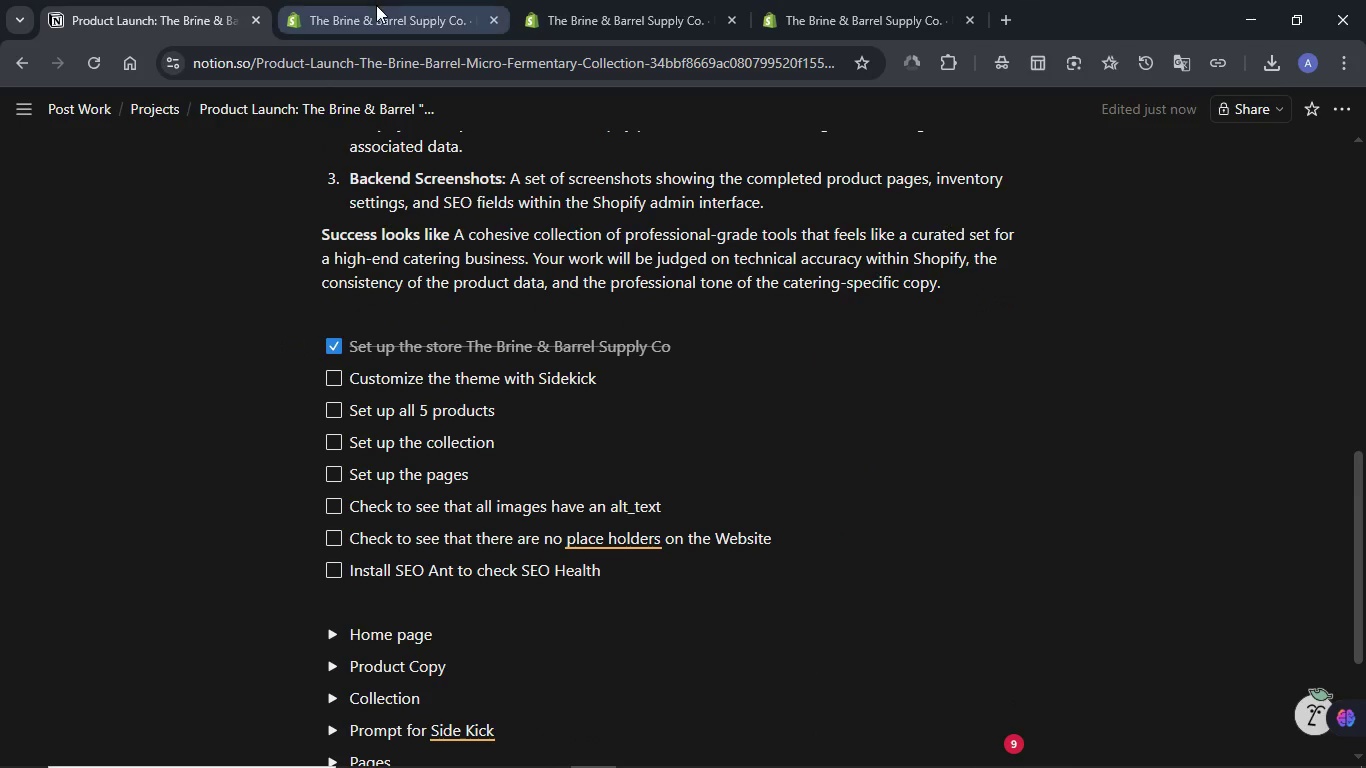 
left_click([376, 8])
 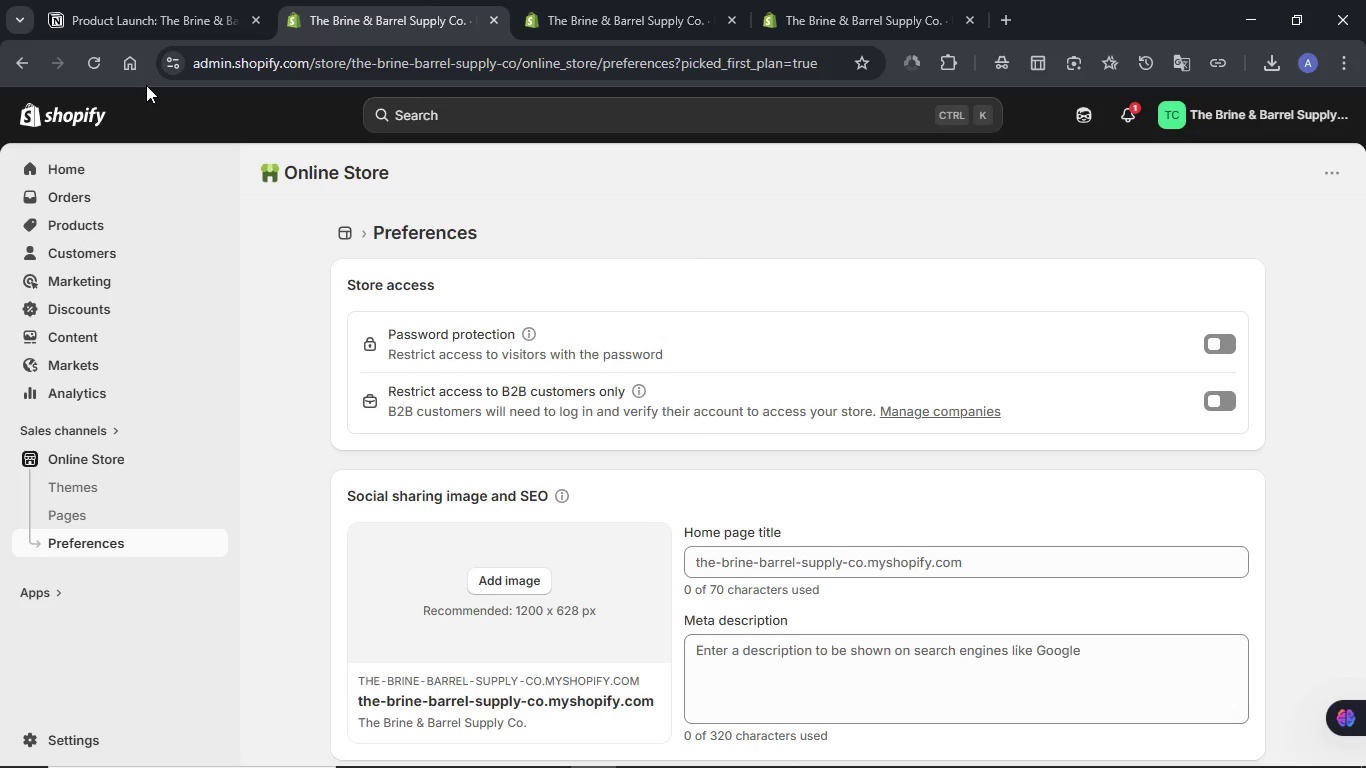 
left_click([94, 70])
 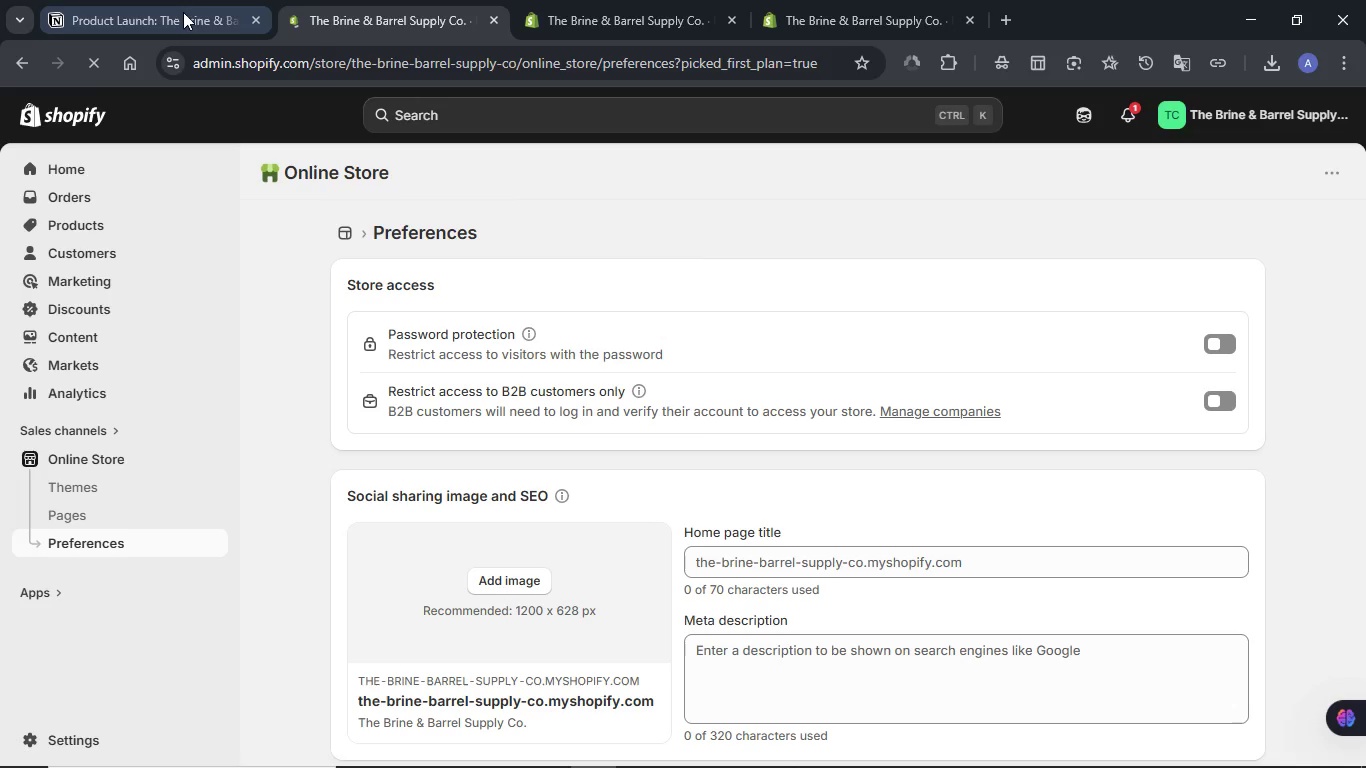 
left_click([180, 12])
 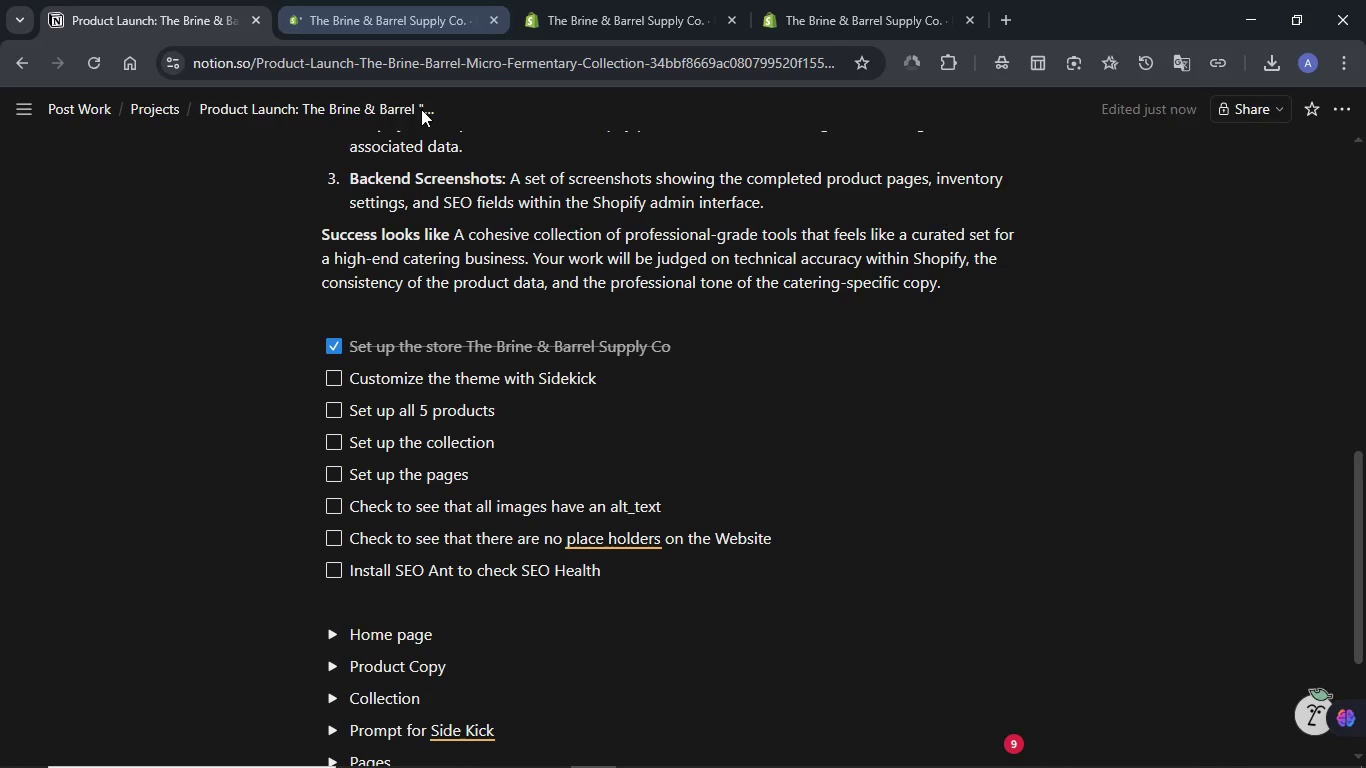 
scroll: coordinate [457, 374], scroll_direction: down, amount: 3.0
 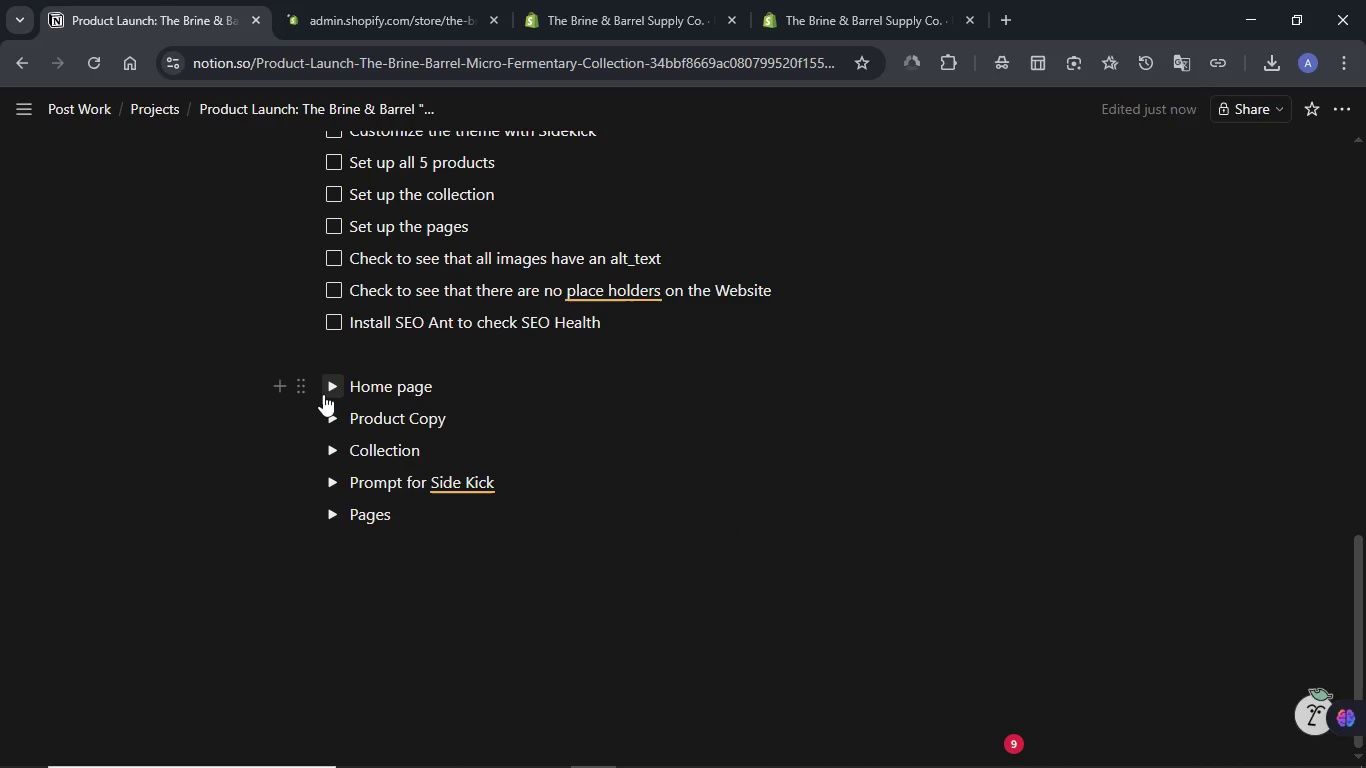 
left_click([332, 392])
 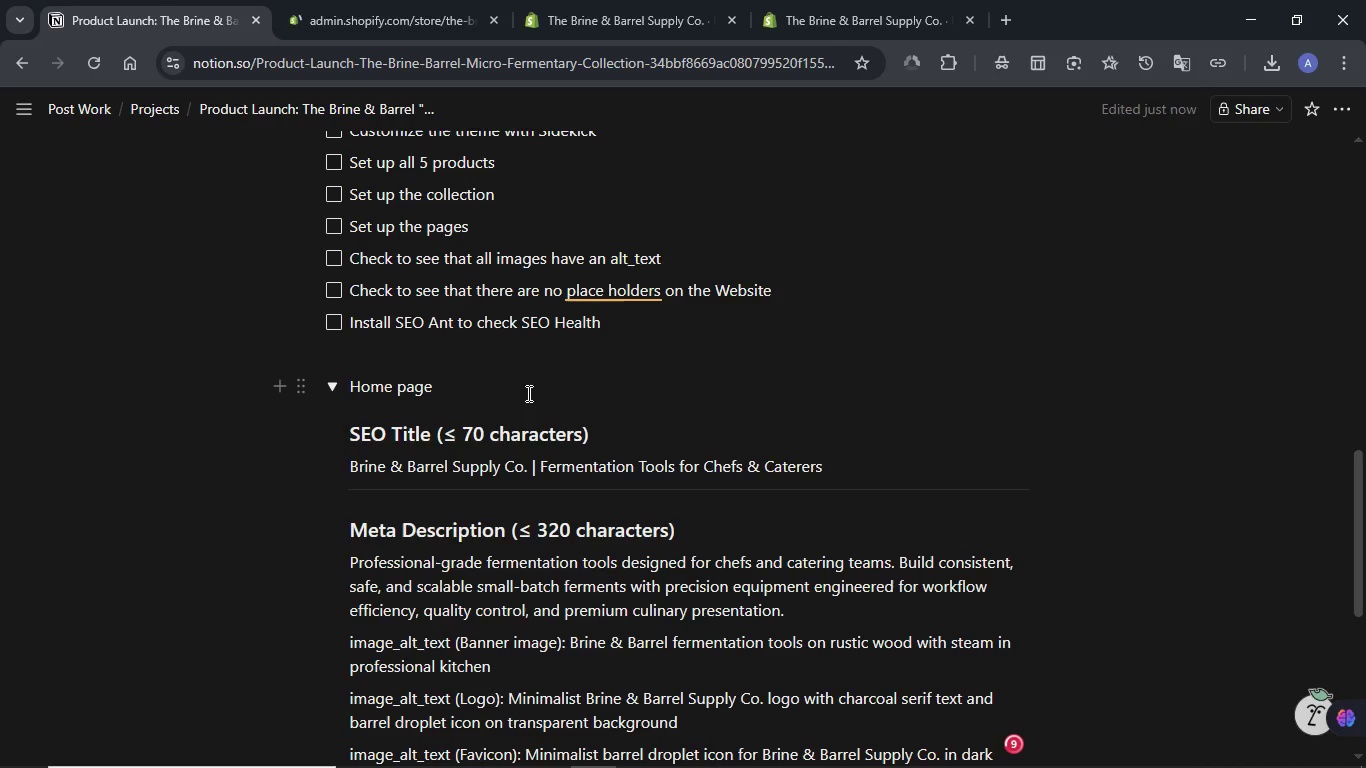 
scroll: coordinate [527, 393], scroll_direction: down, amount: 1.0
 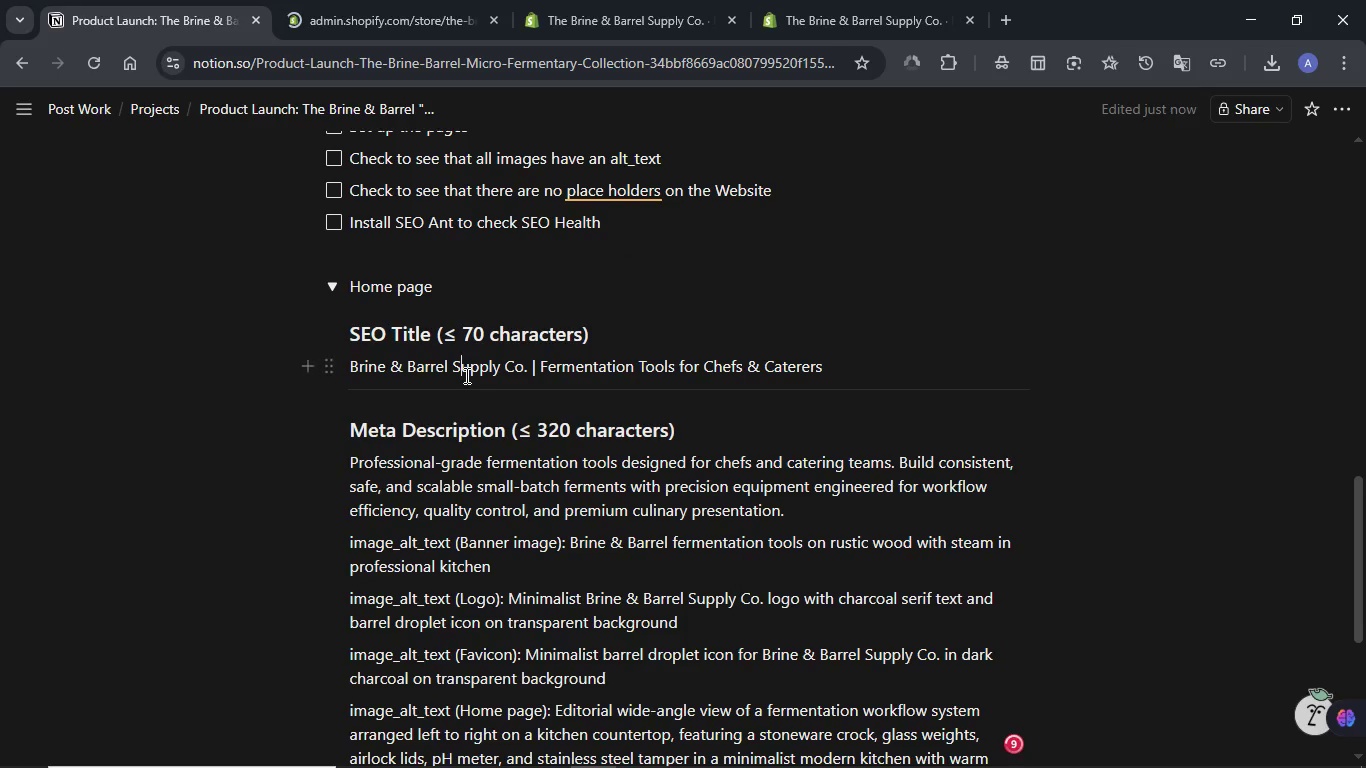 
double_click([465, 375])
 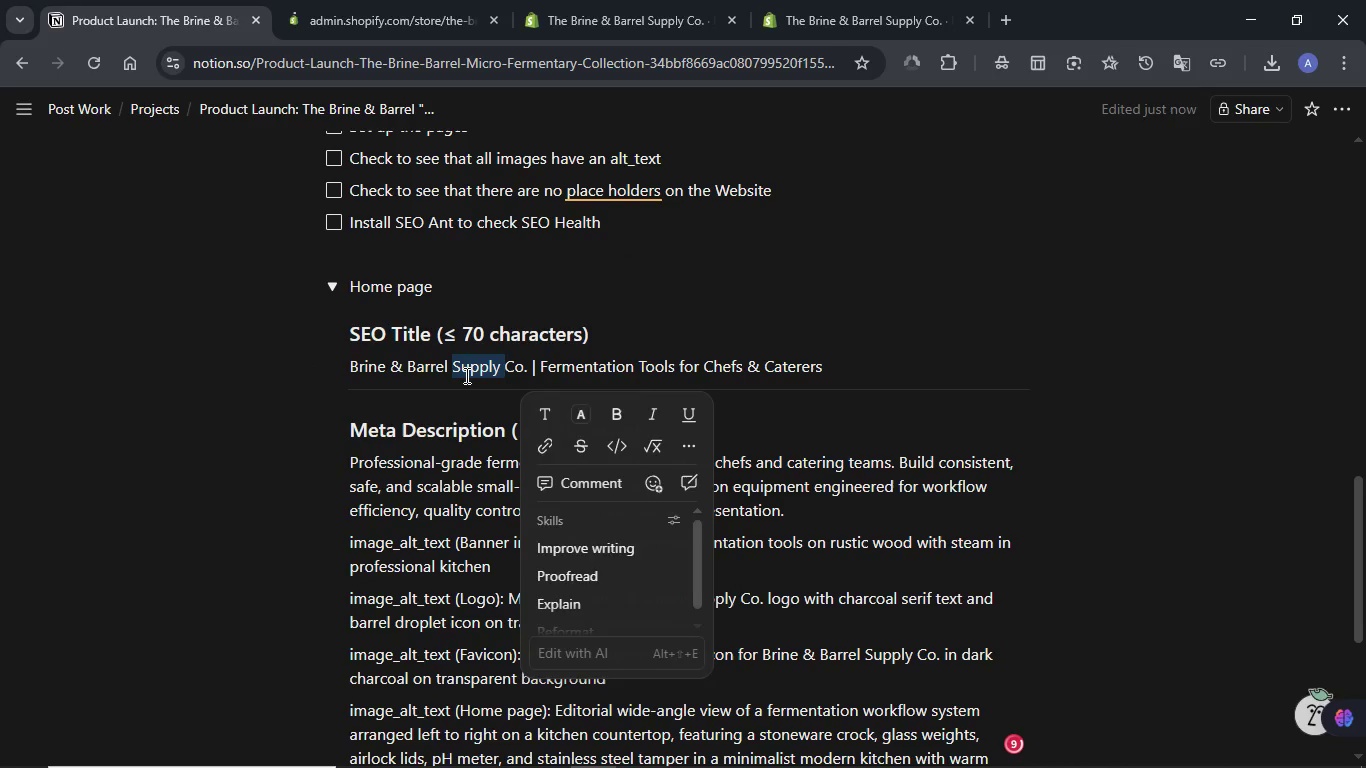 
left_click([465, 375])
 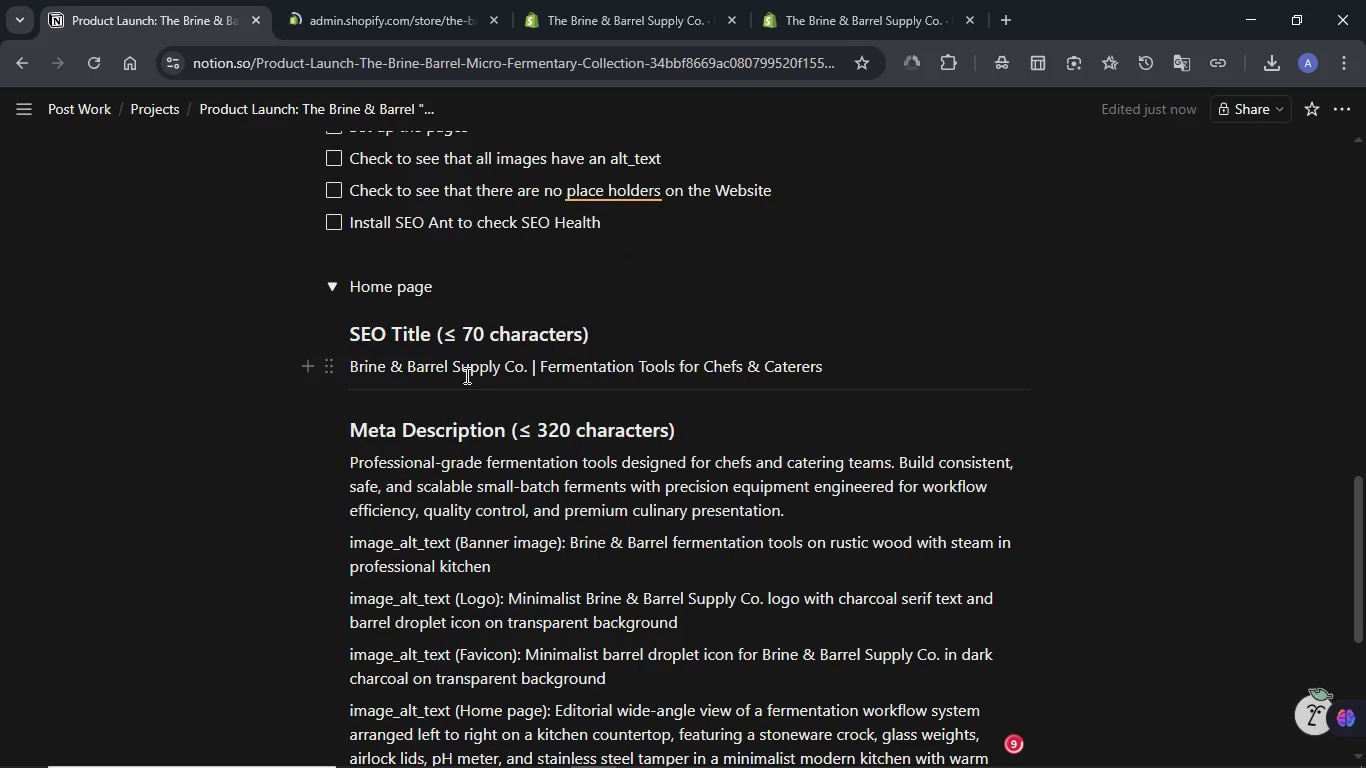 
double_click([465, 375])
 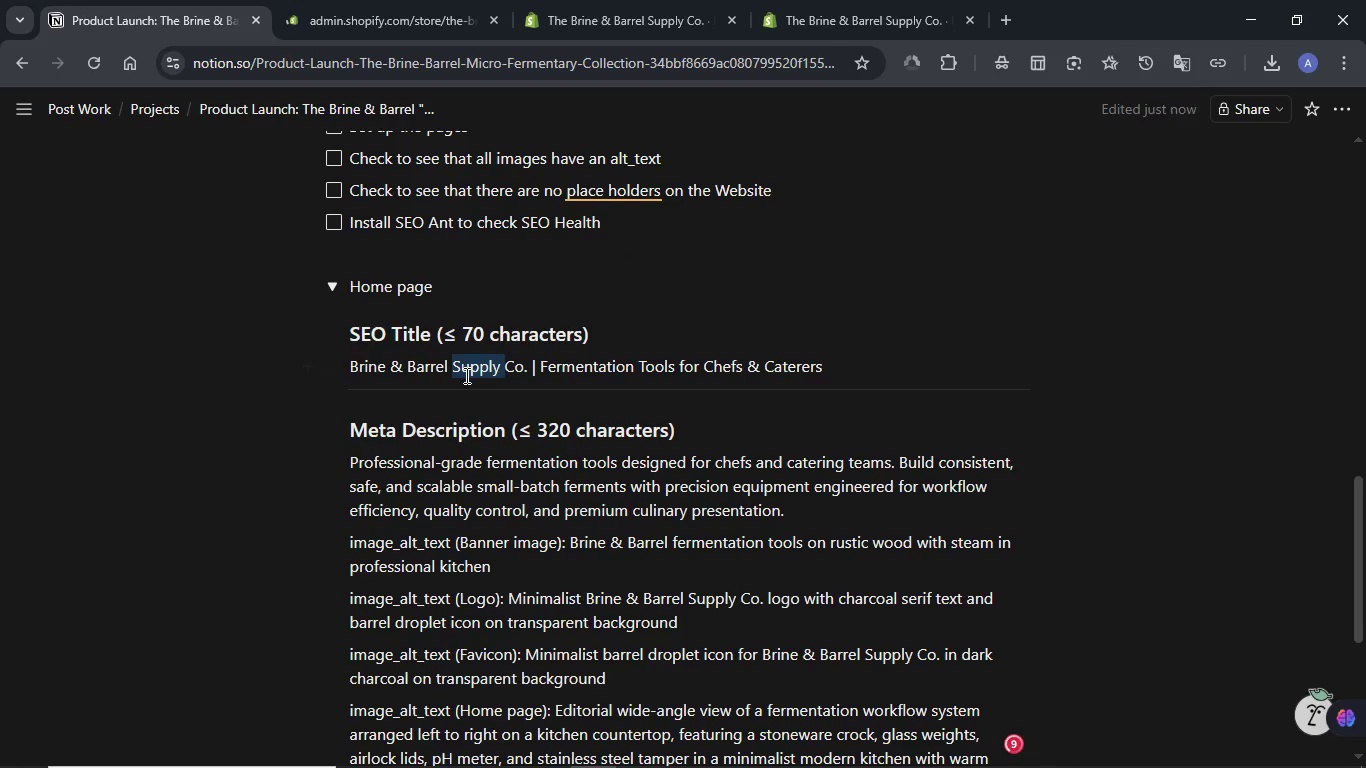 
triple_click([465, 375])
 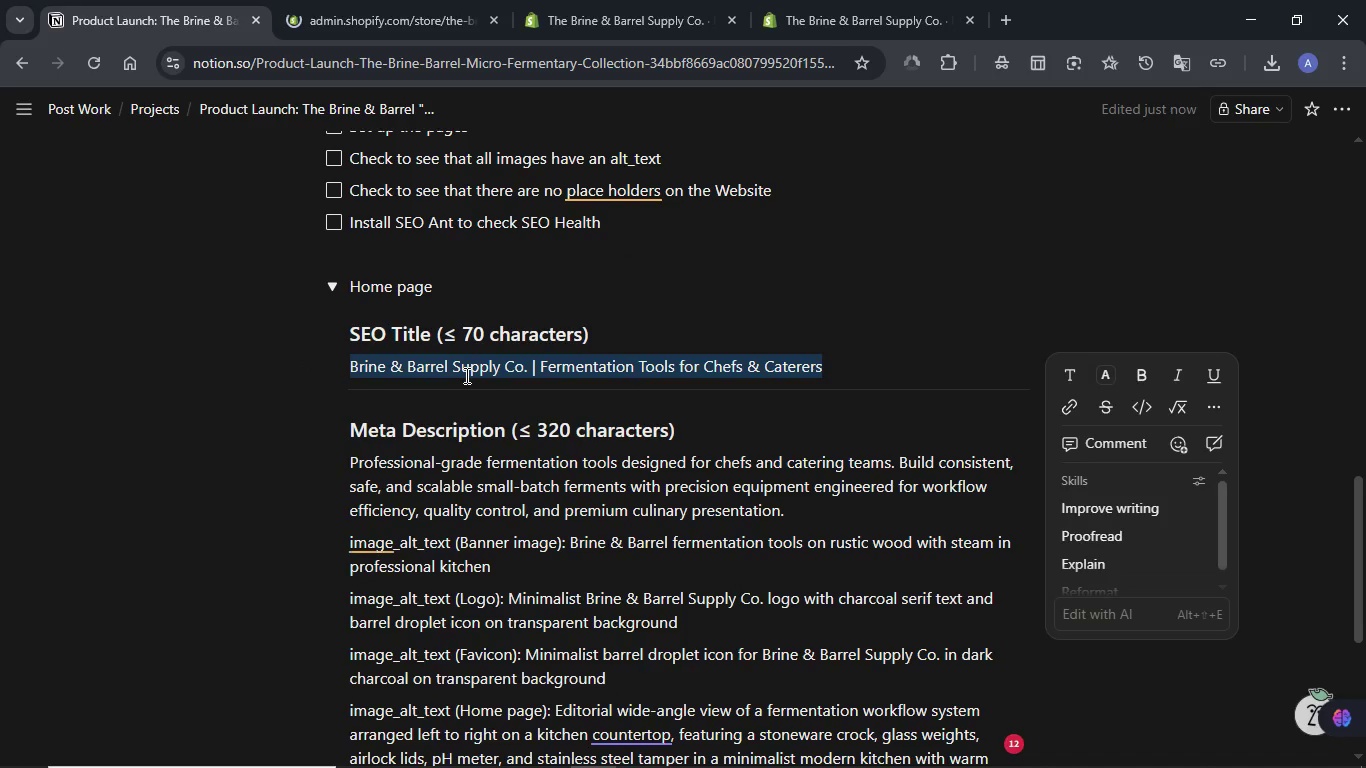 
key(Control+C)
 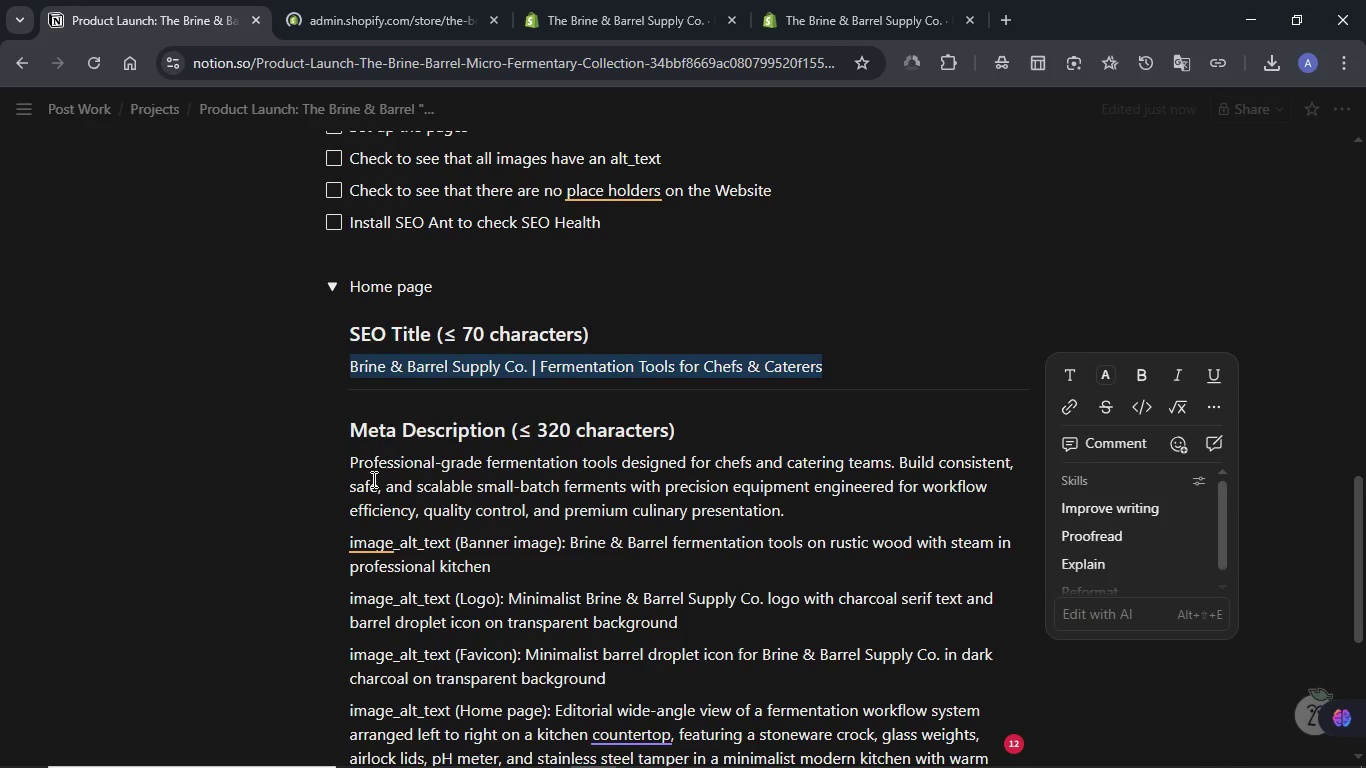 
left_click([358, 471])
 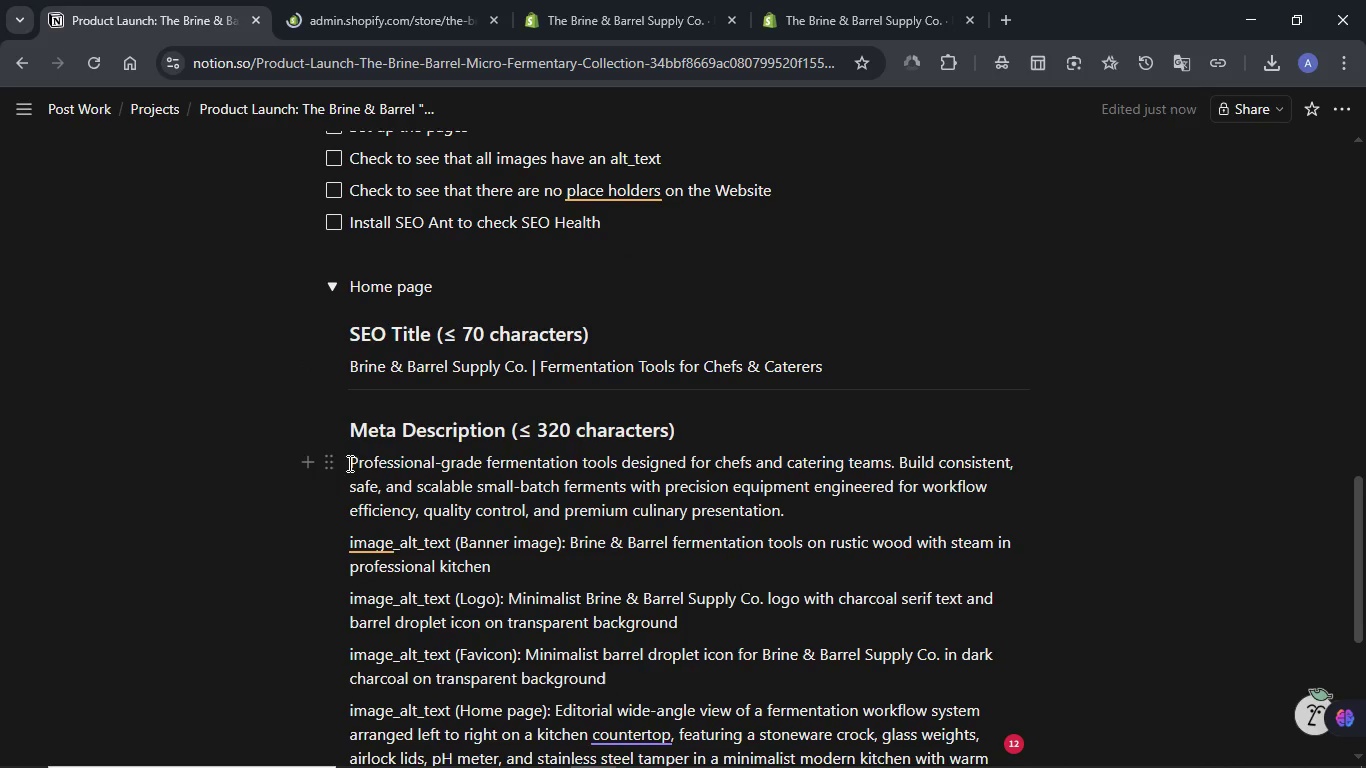 
left_click_drag(start_coordinate=[347, 461], to_coordinate=[802, 501])
 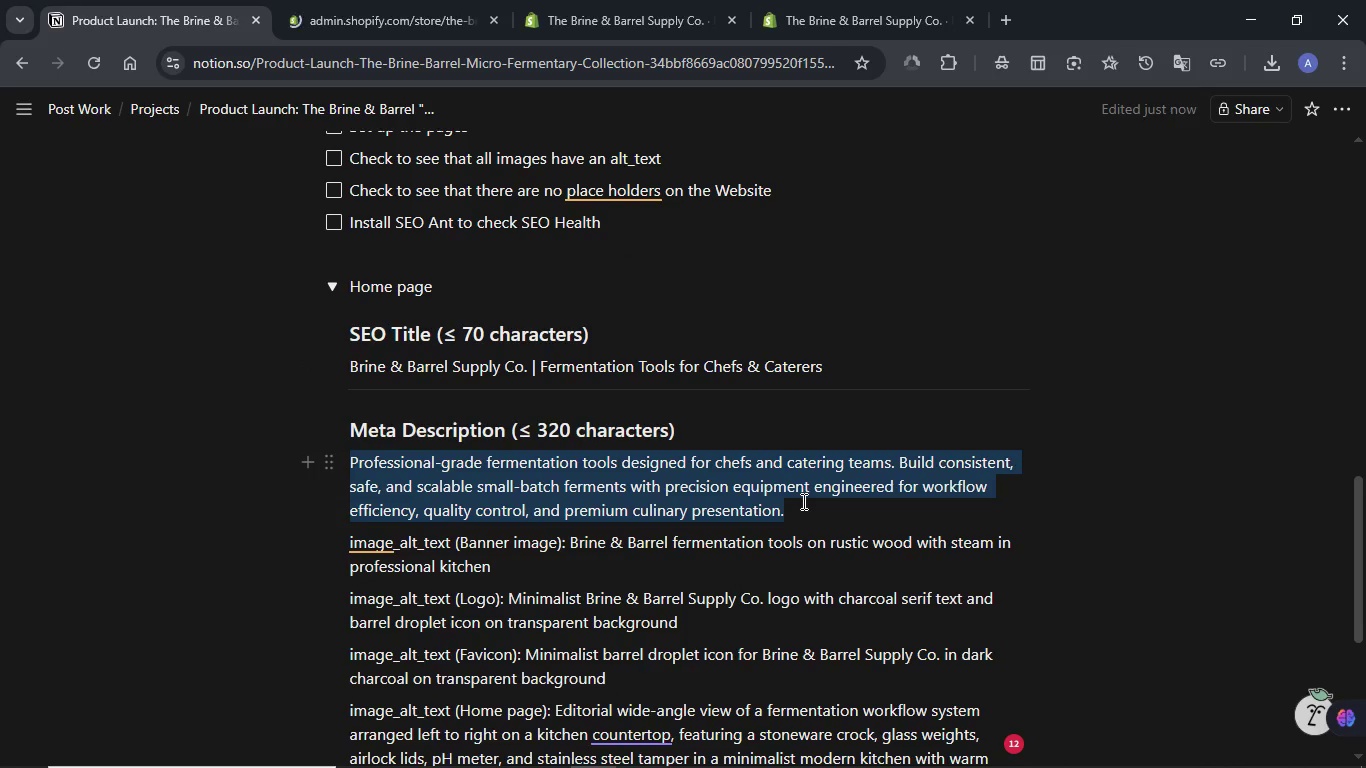 
key(Control+C)
 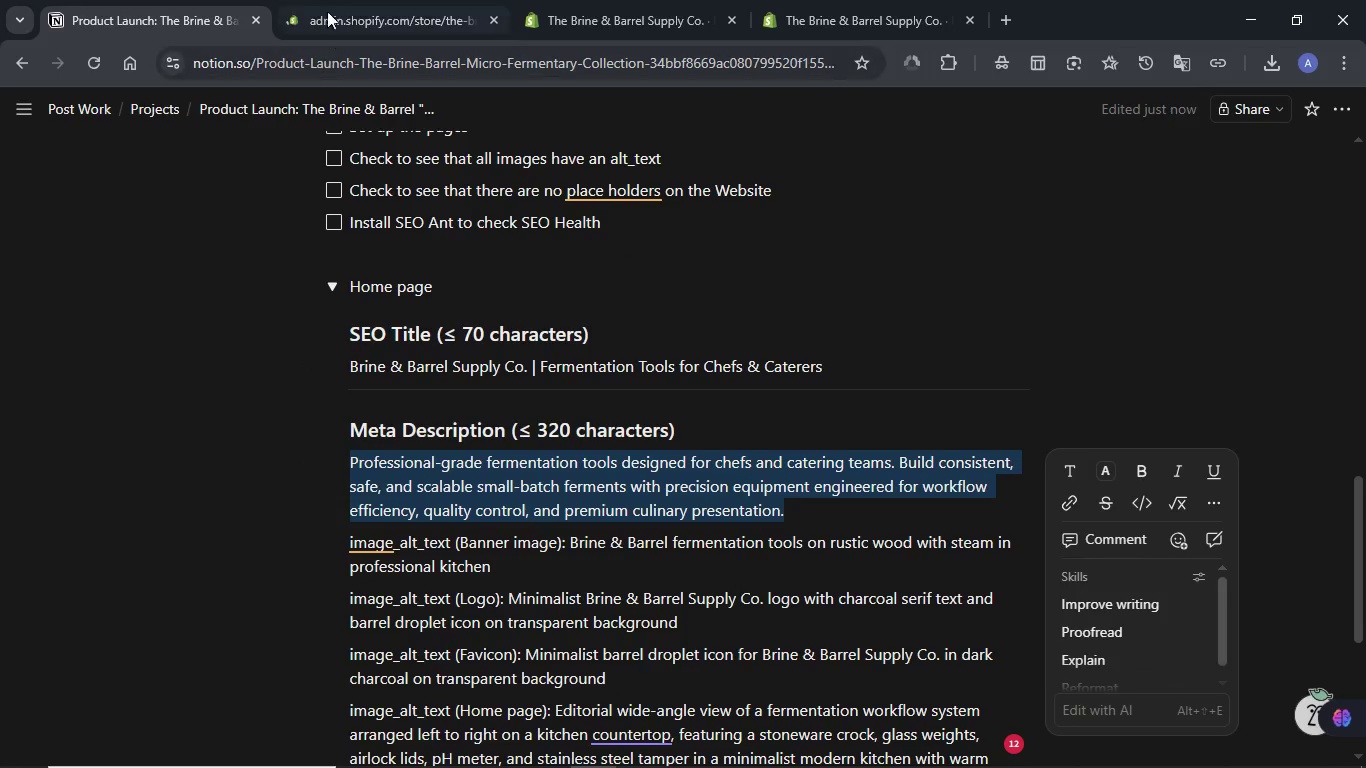 
left_click([328, 0])
 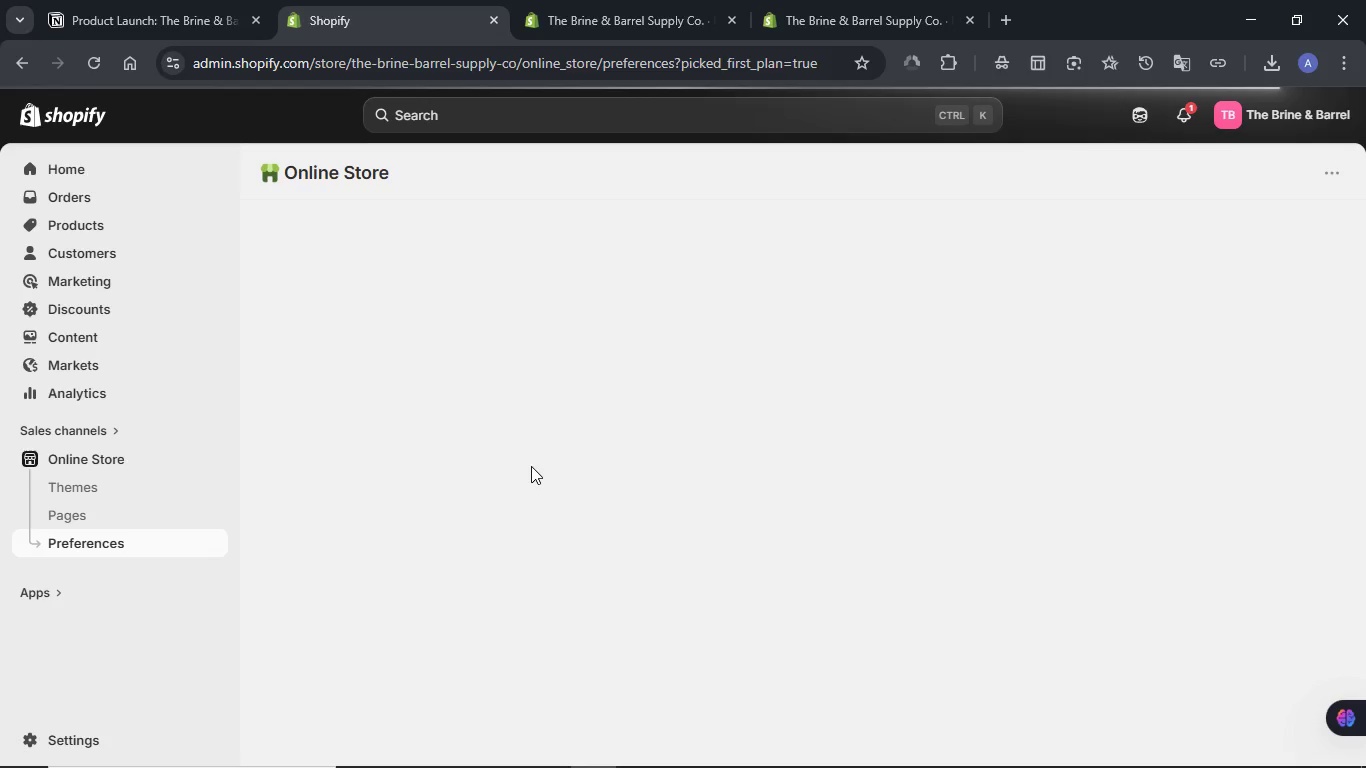 
wait(19.39)
 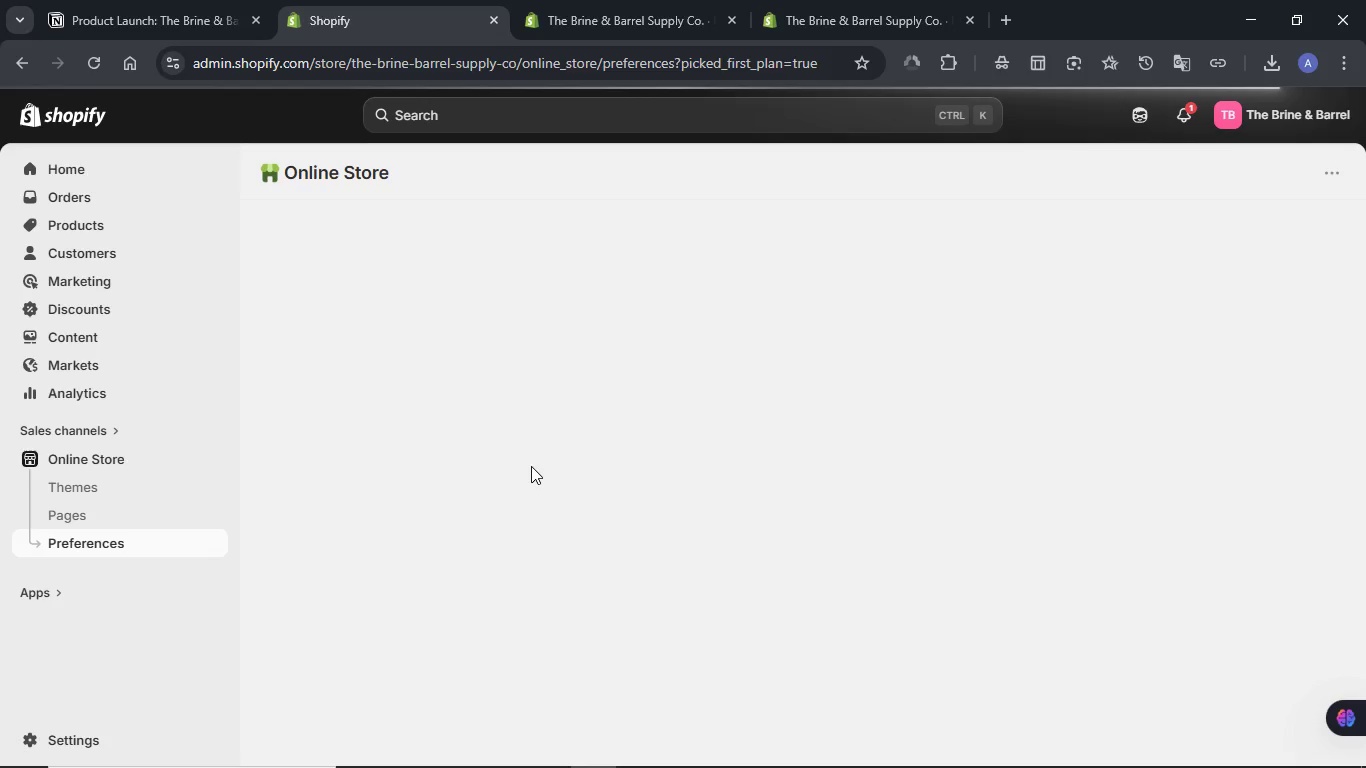 
scroll: coordinate [531, 466], scroll_direction: down, amount: 2.0
 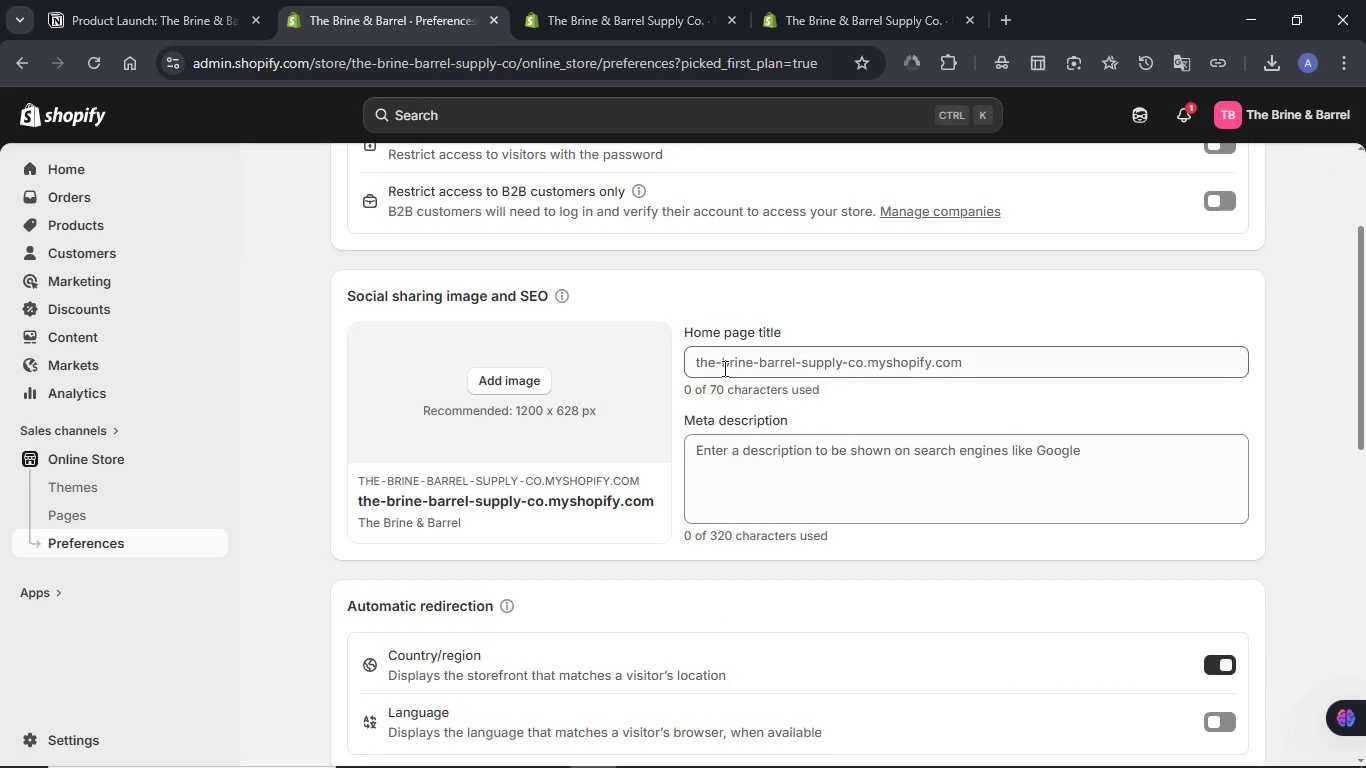 
left_click([725, 366])
 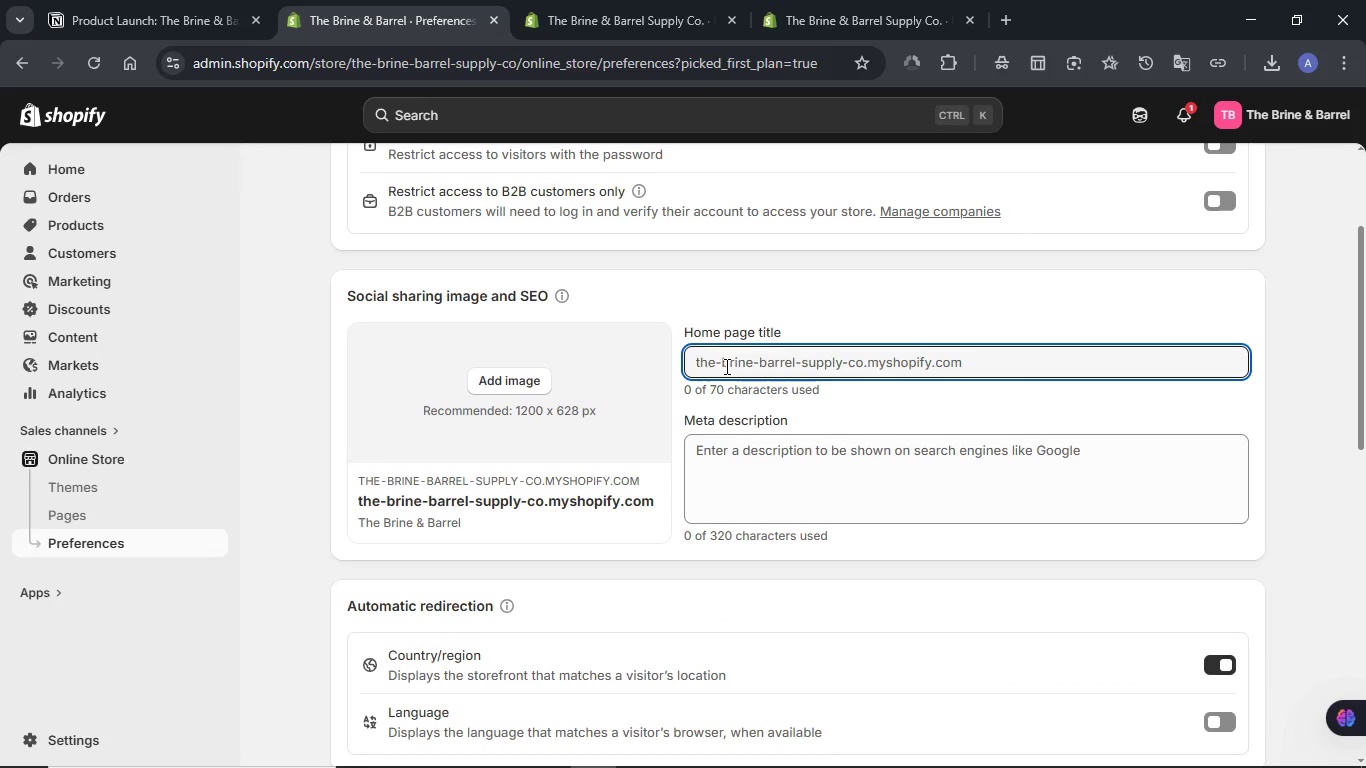 
key(Meta+V)
 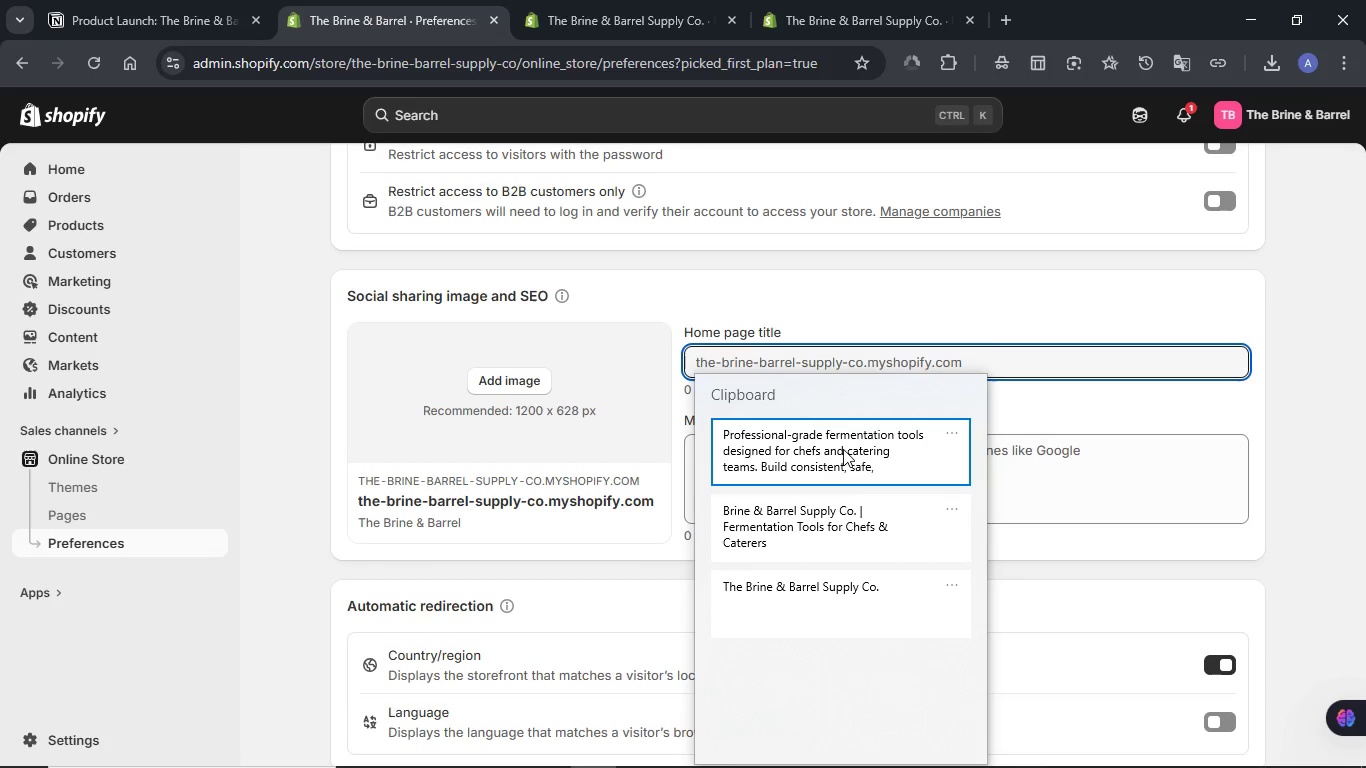 
left_click([816, 510])
 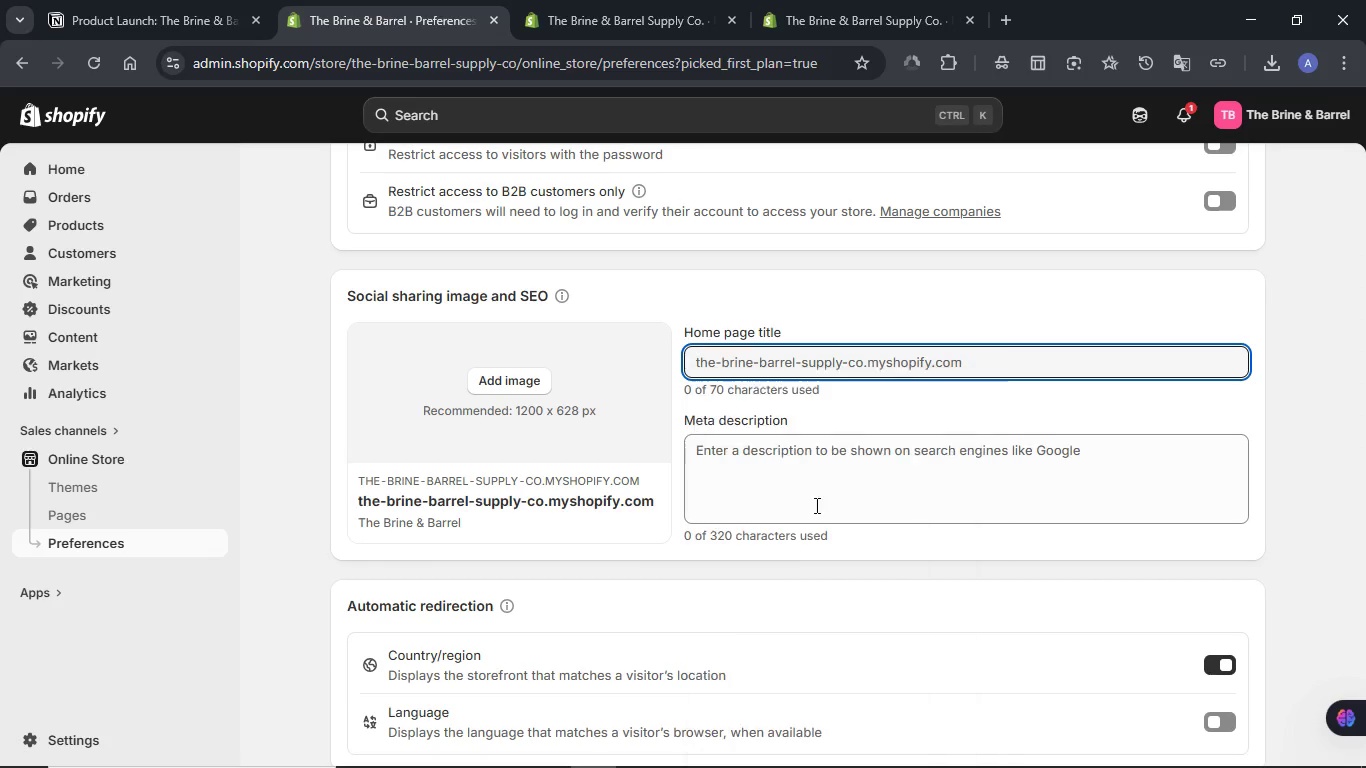 
key(Control+ControlLeft)
 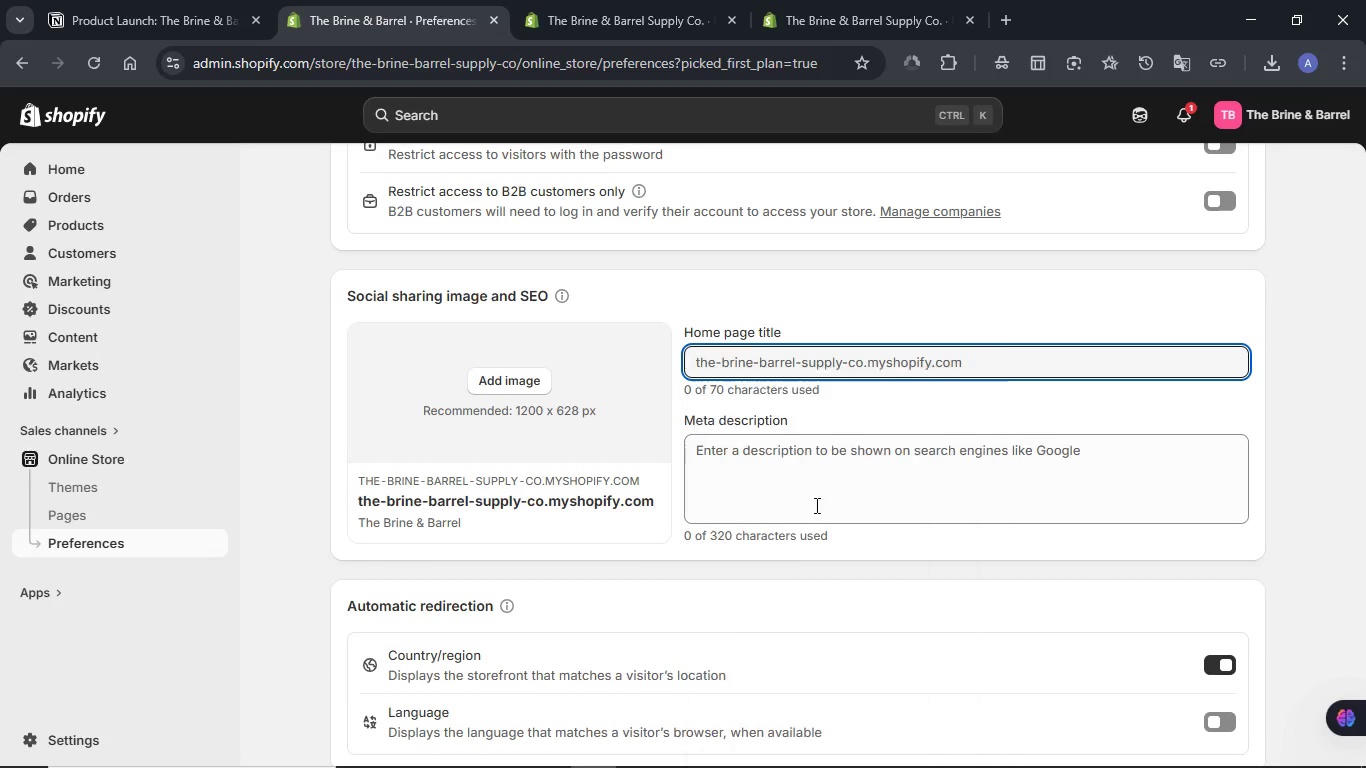 
key(Control+V)
 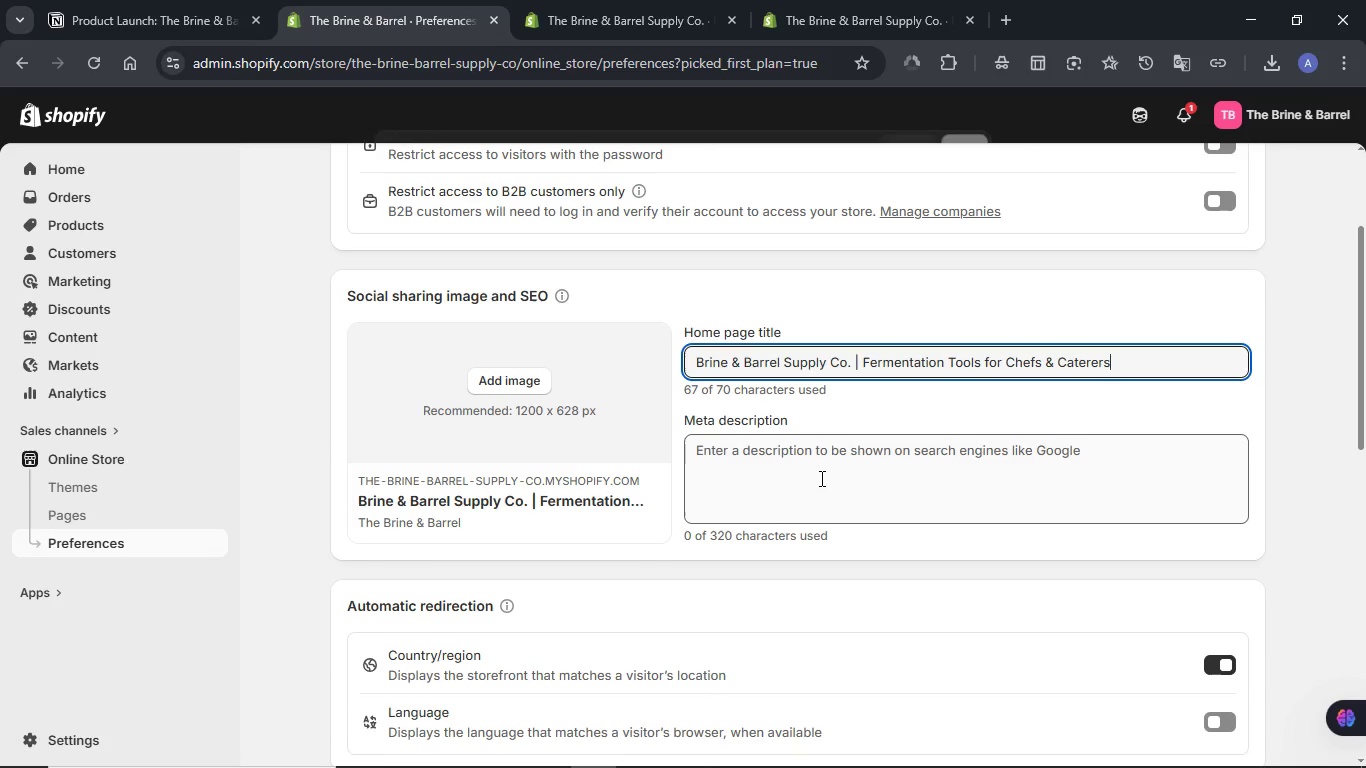 
left_click([820, 478])
 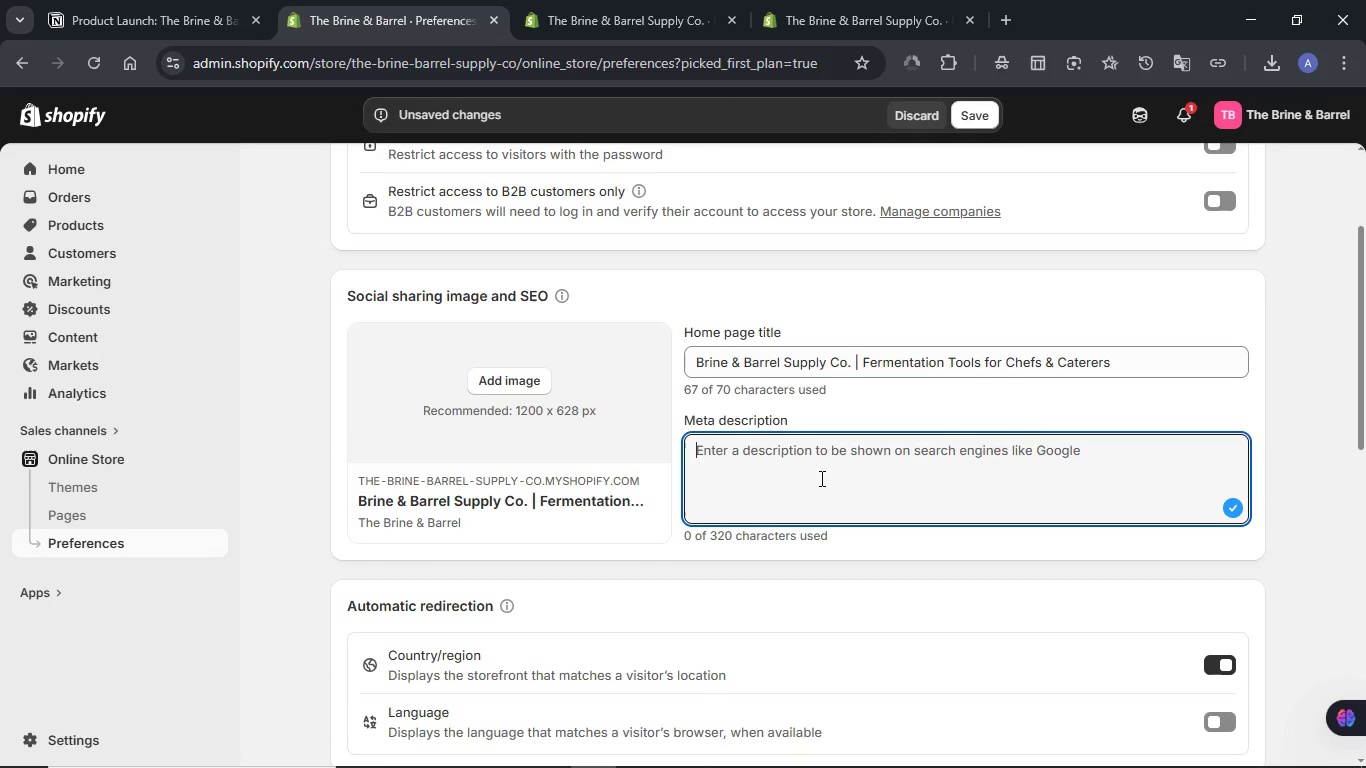 
key(Meta+V)
 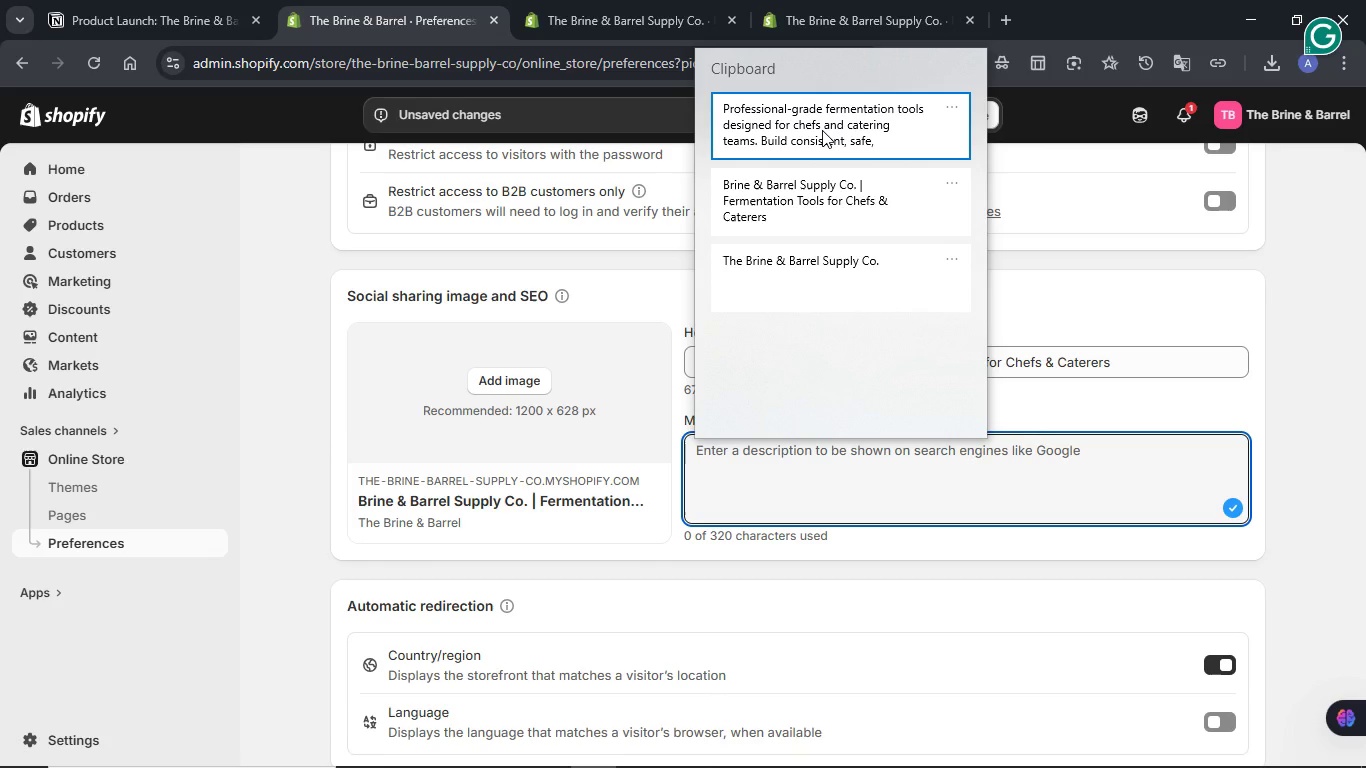 
left_click([822, 130])
 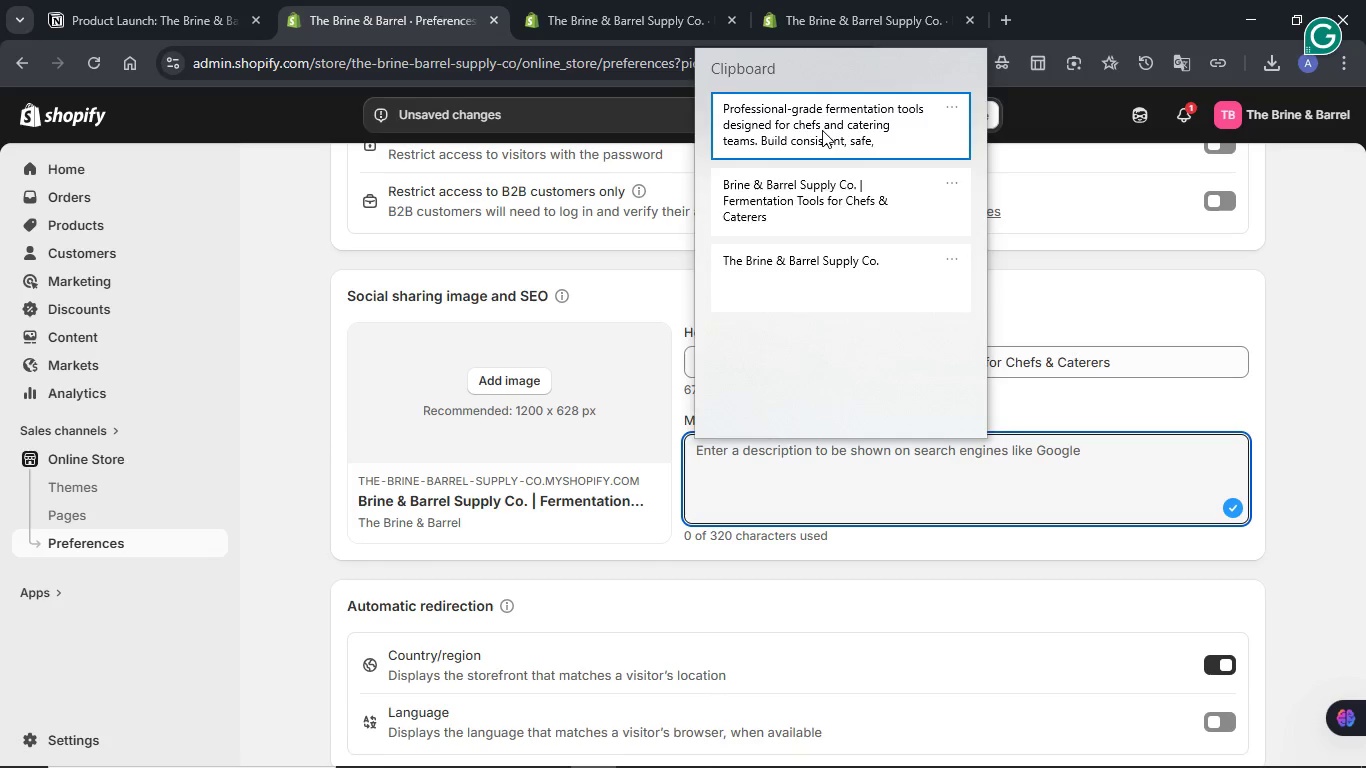 
key(Control+ControlLeft)
 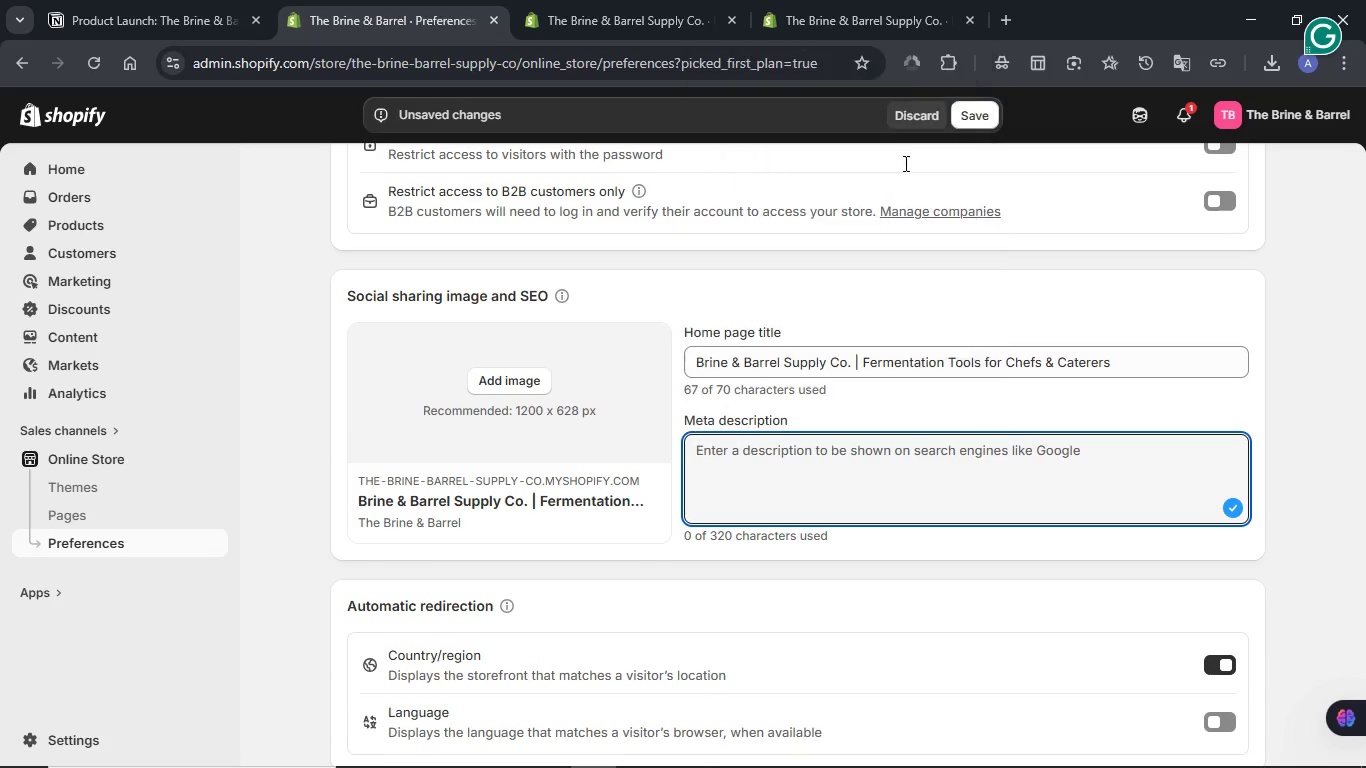 
key(Control+V)
 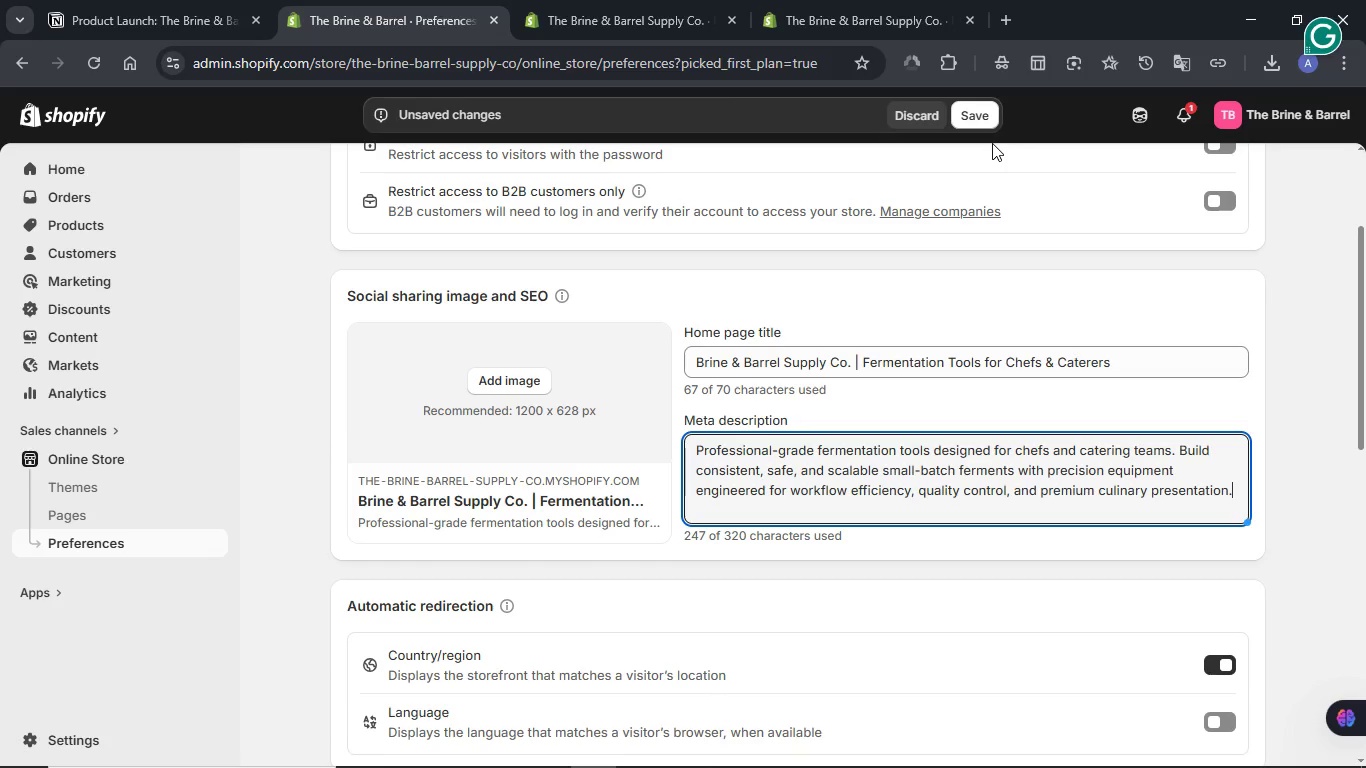 
left_click([990, 111])
 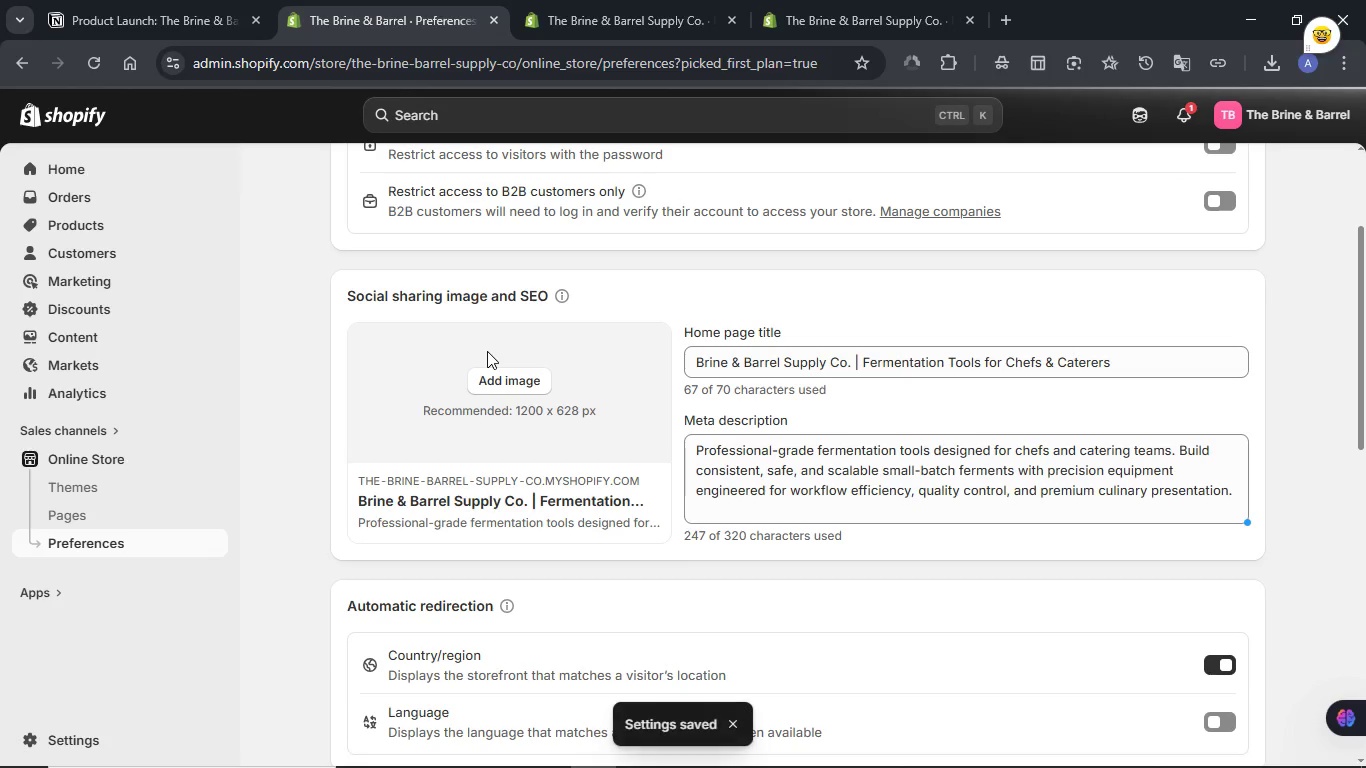 
left_click([500, 383])
 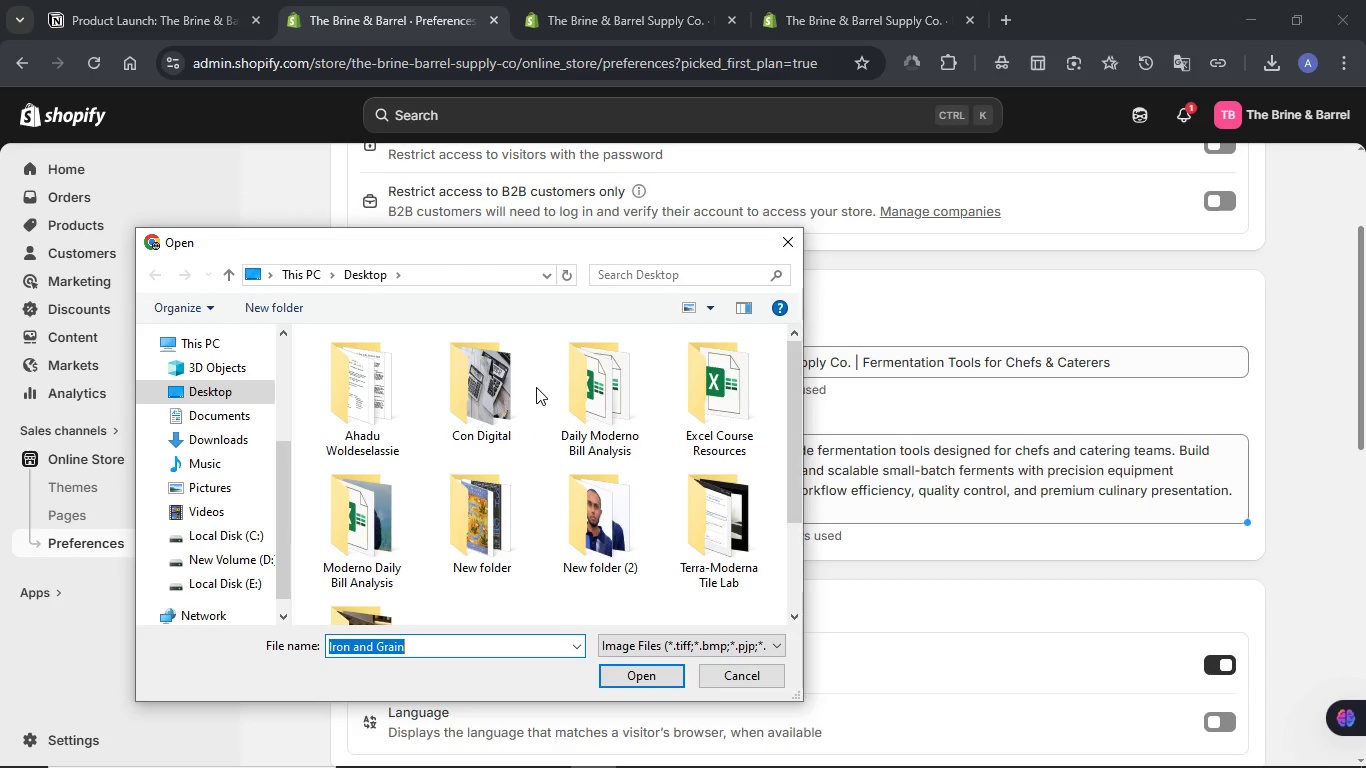 
wait(7.75)
 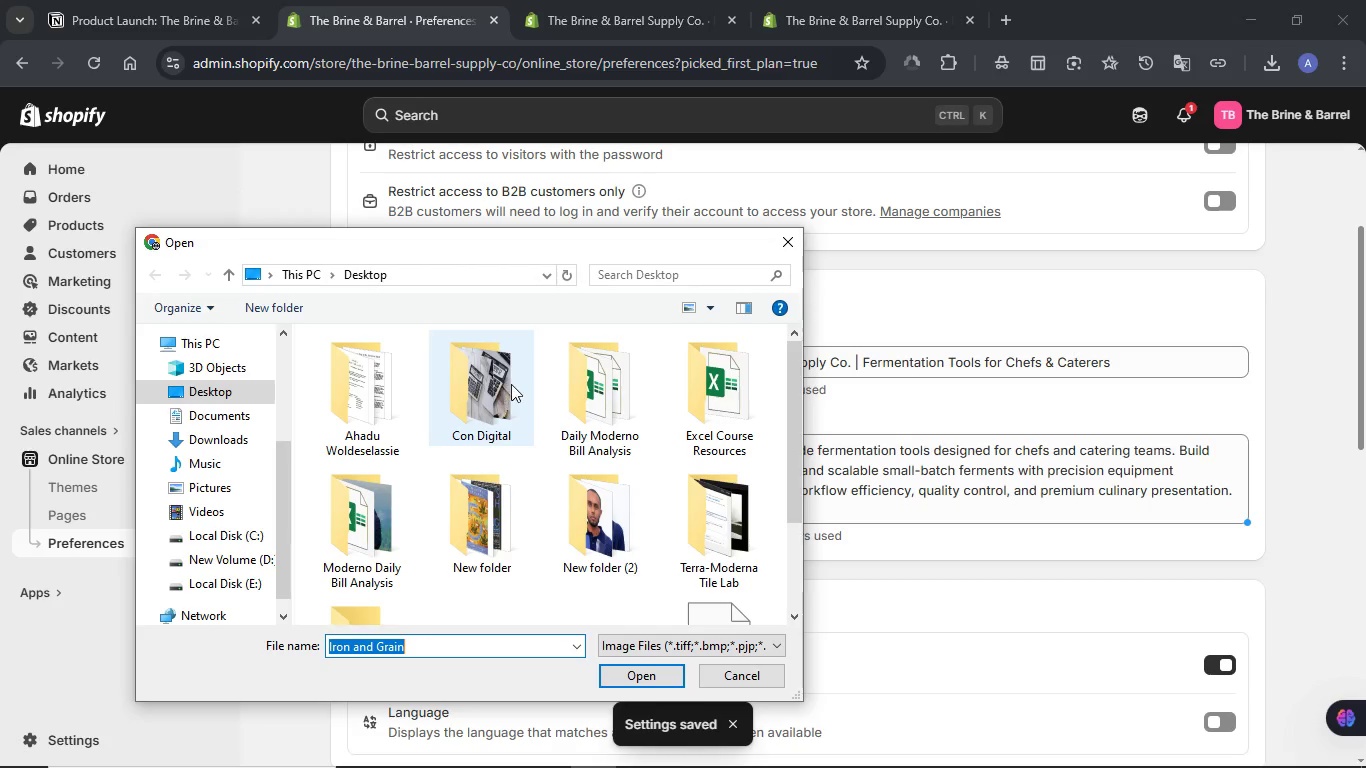 
scroll: coordinate [532, 397], scroll_direction: down, amount: 1.0
 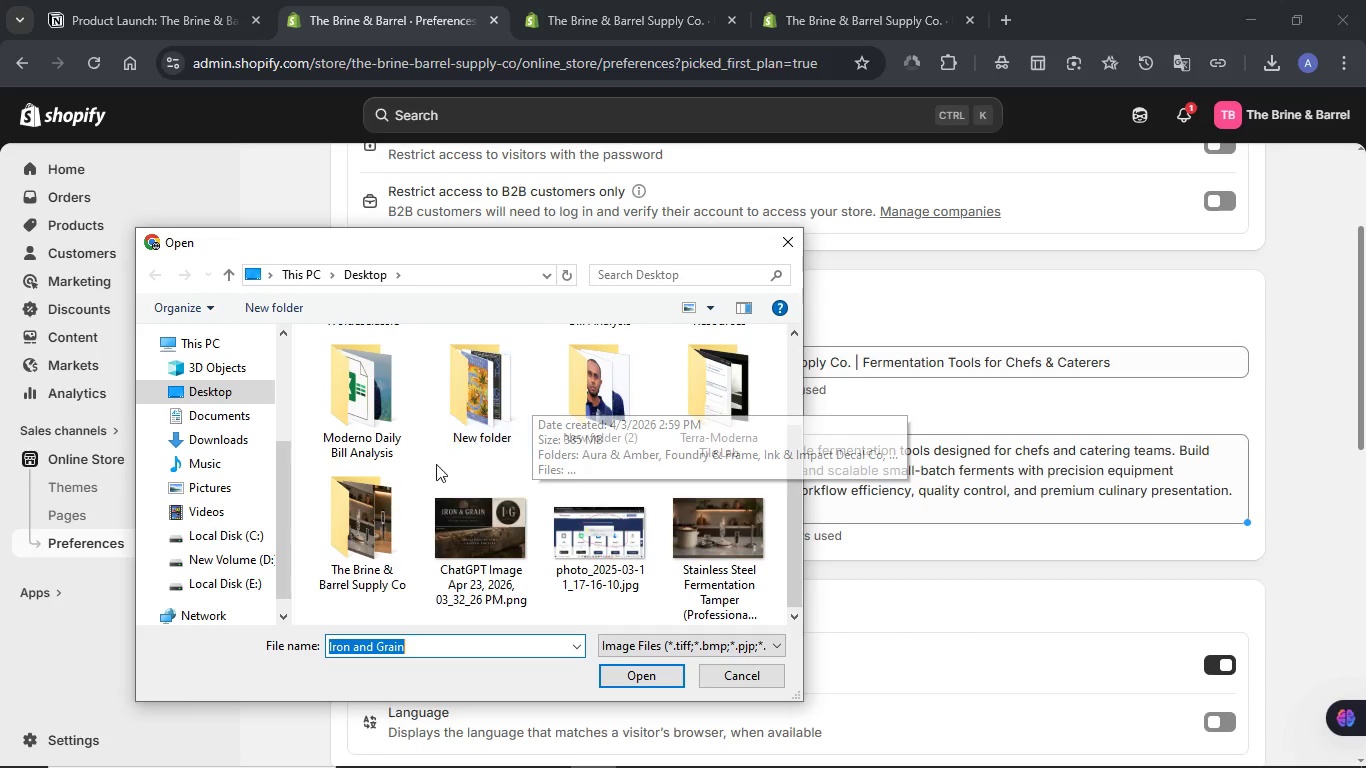 
double_click([365, 507])
 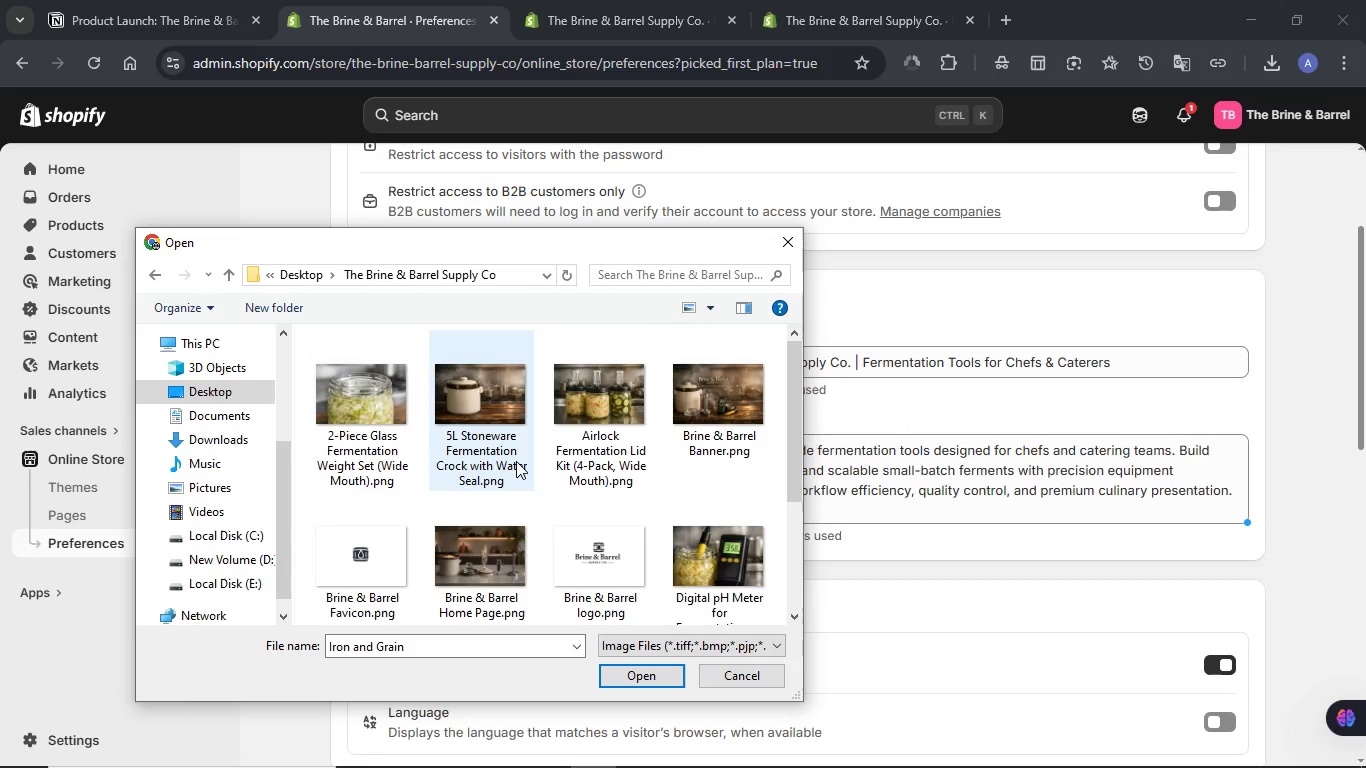 
scroll: coordinate [516, 461], scroll_direction: down, amount: 1.0
 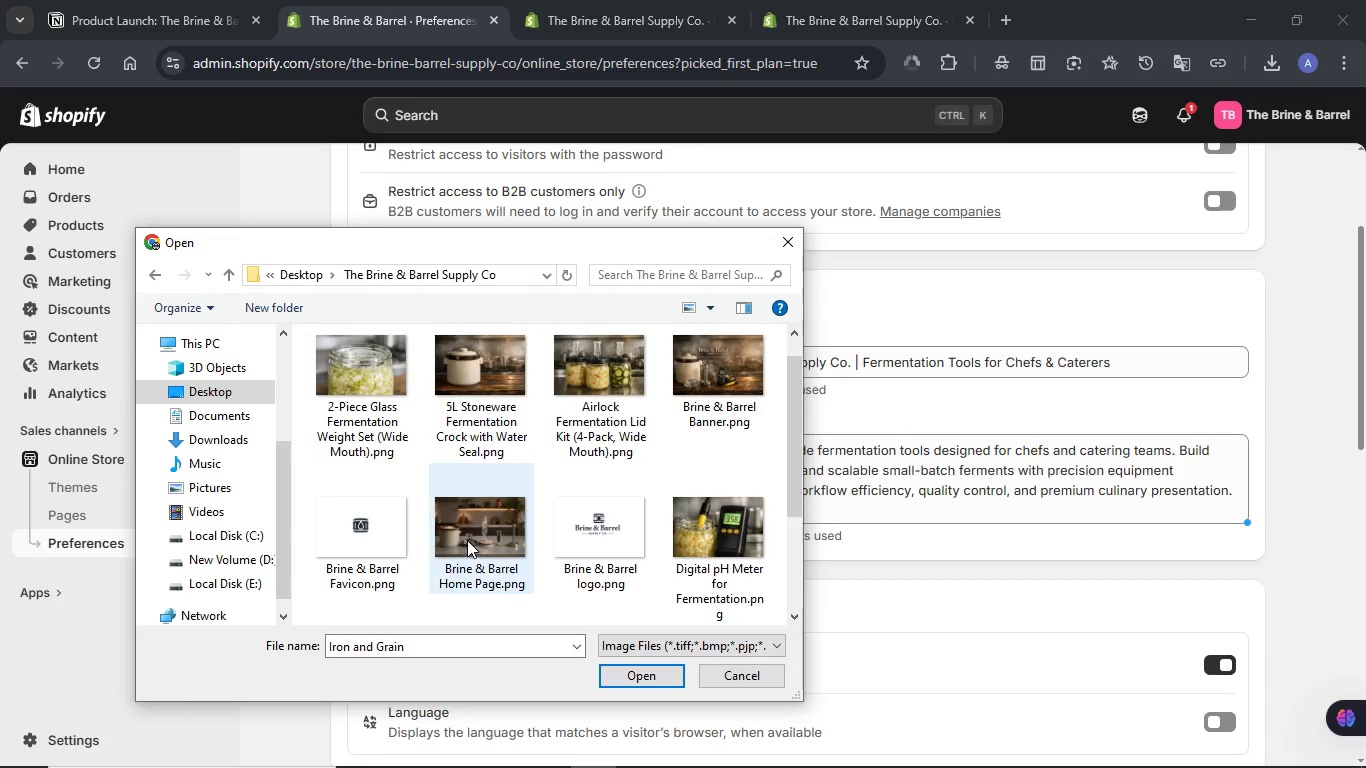 
left_click([467, 537])
 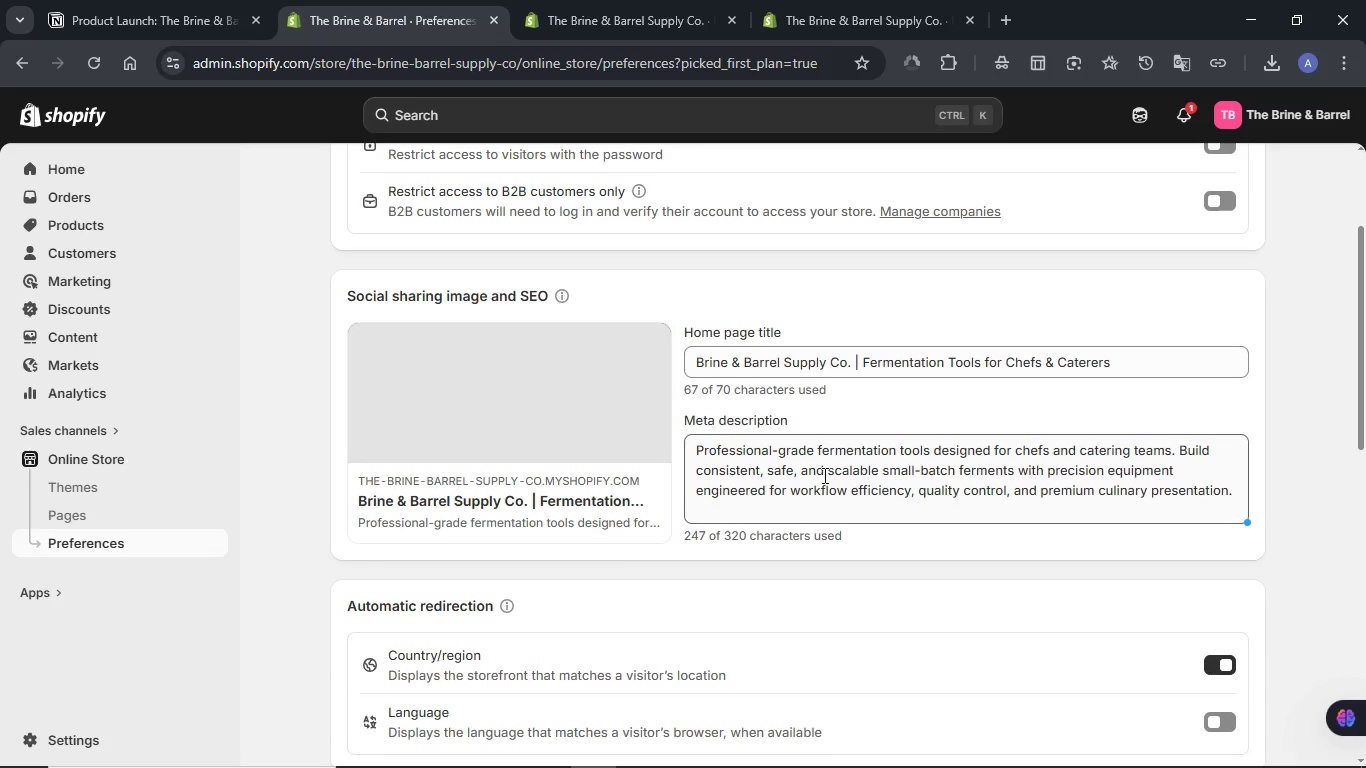 
wait(12.0)
 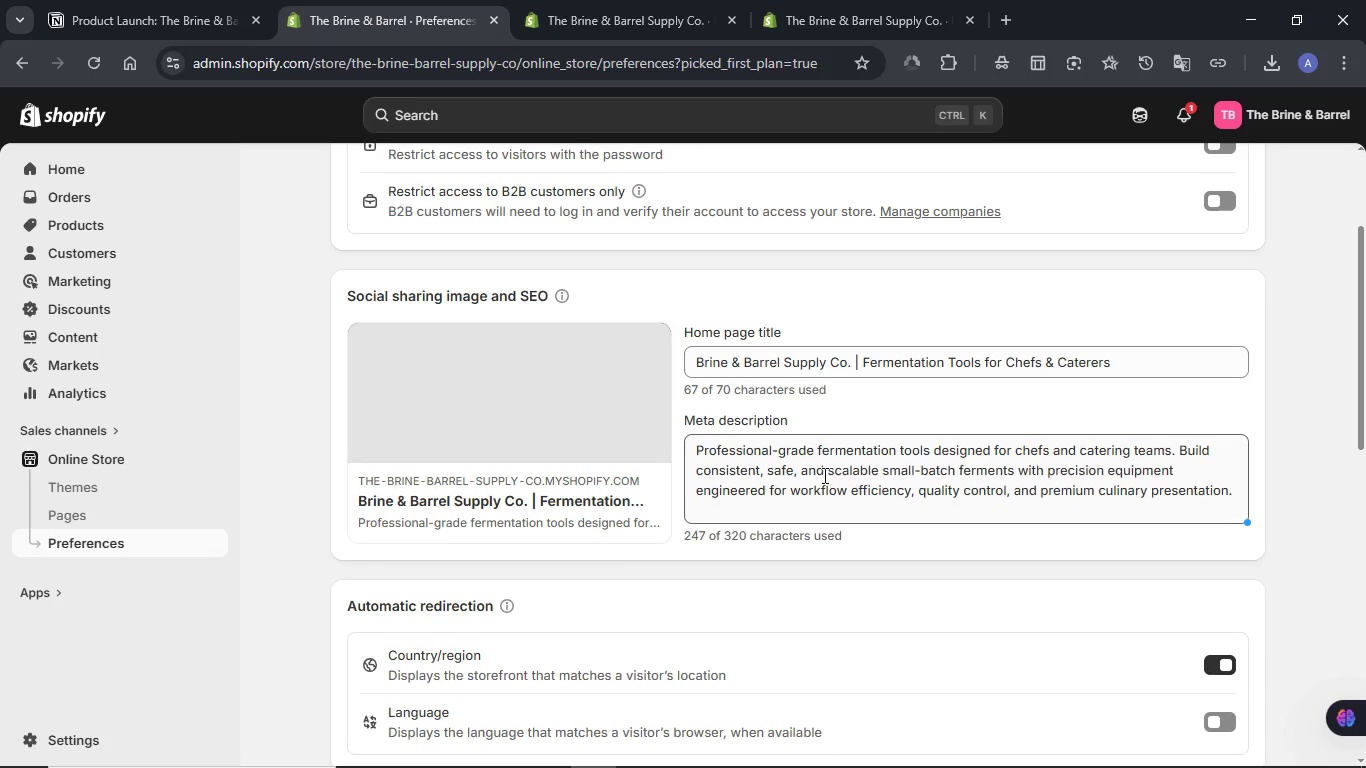 
left_click([981, 112])
 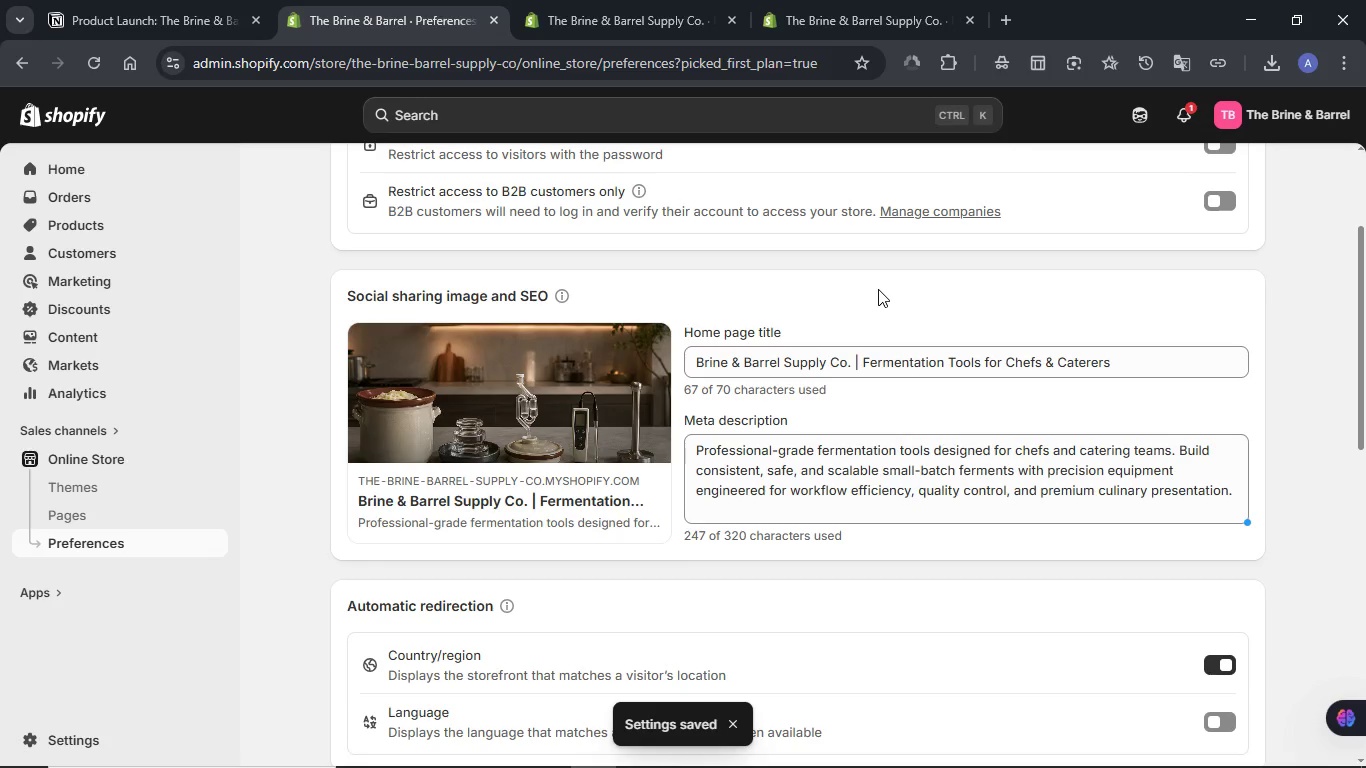 
wait(6.02)
 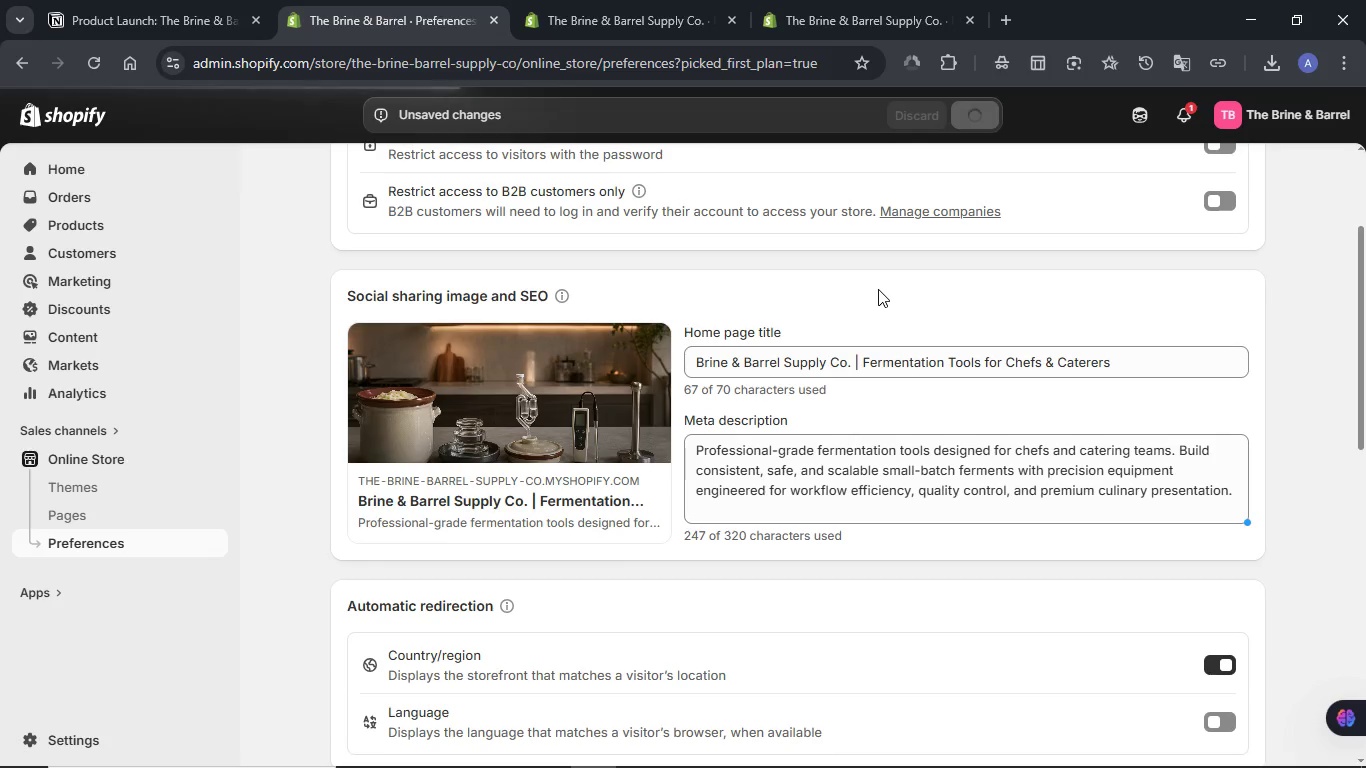 
scroll: coordinate [878, 289], scroll_direction: up, amount: 3.0
 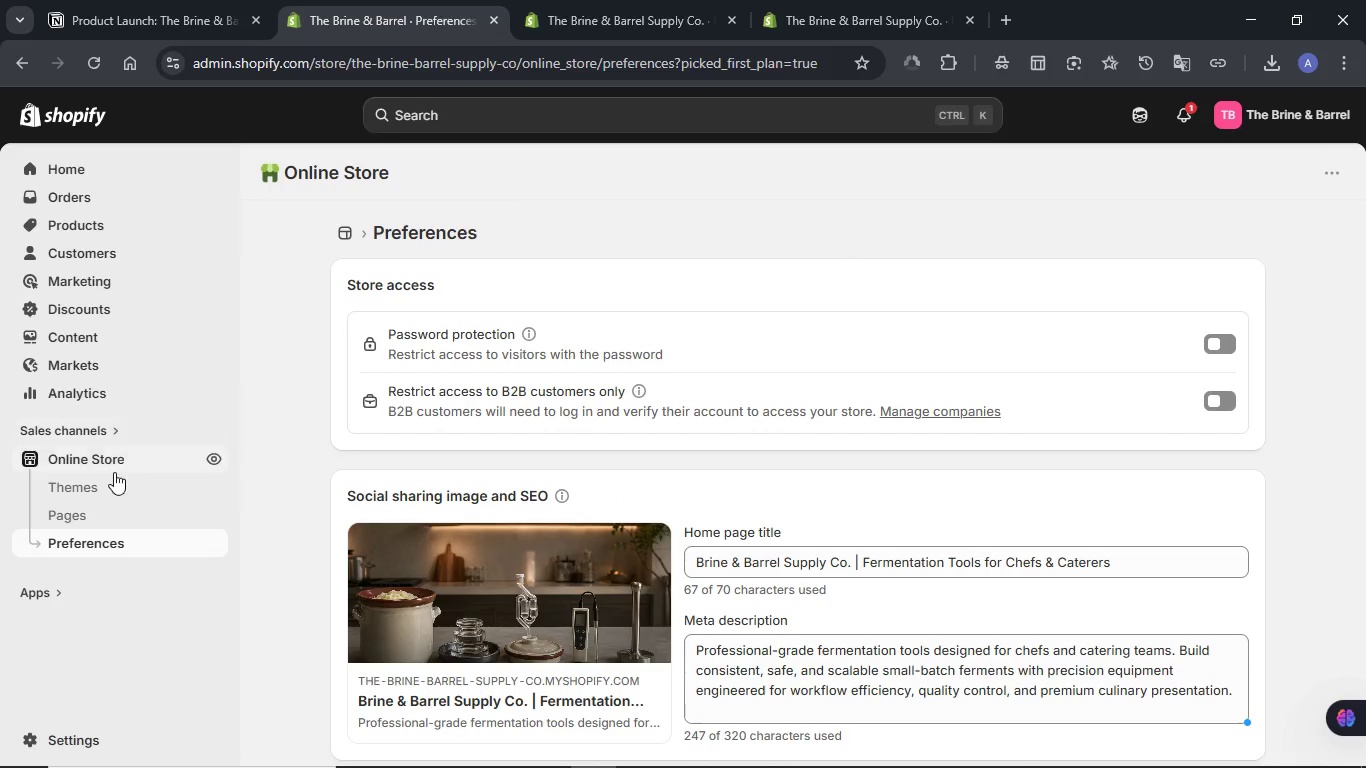 
left_click([102, 479])
 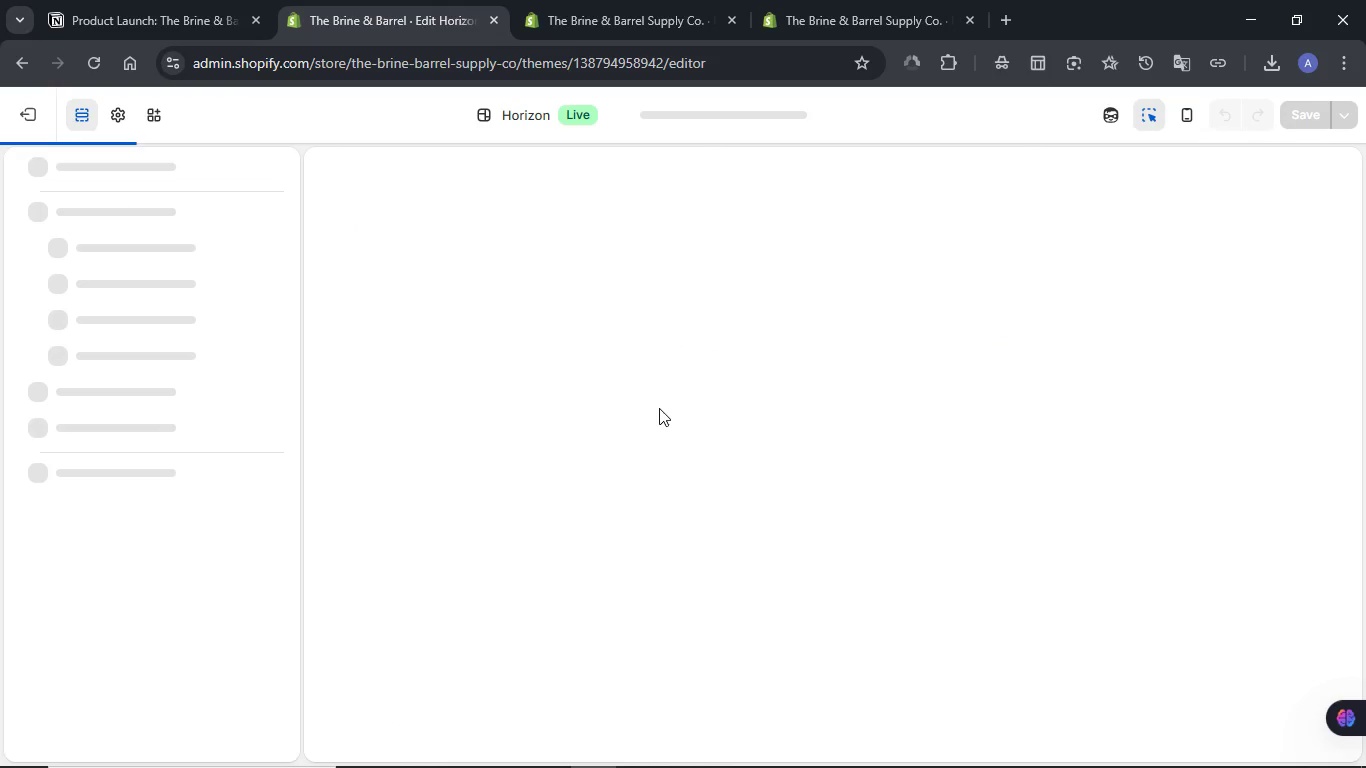 
wait(22.31)
 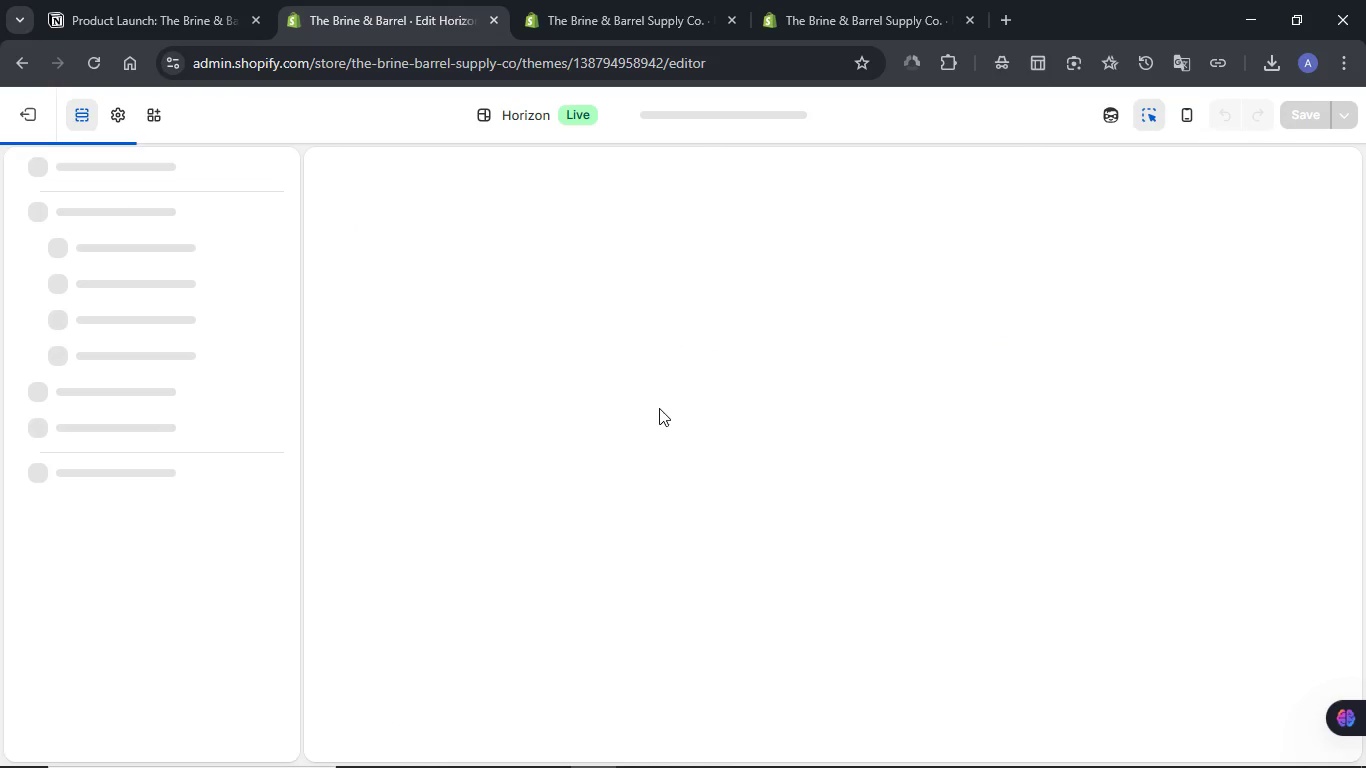 
left_click([123, 115])
 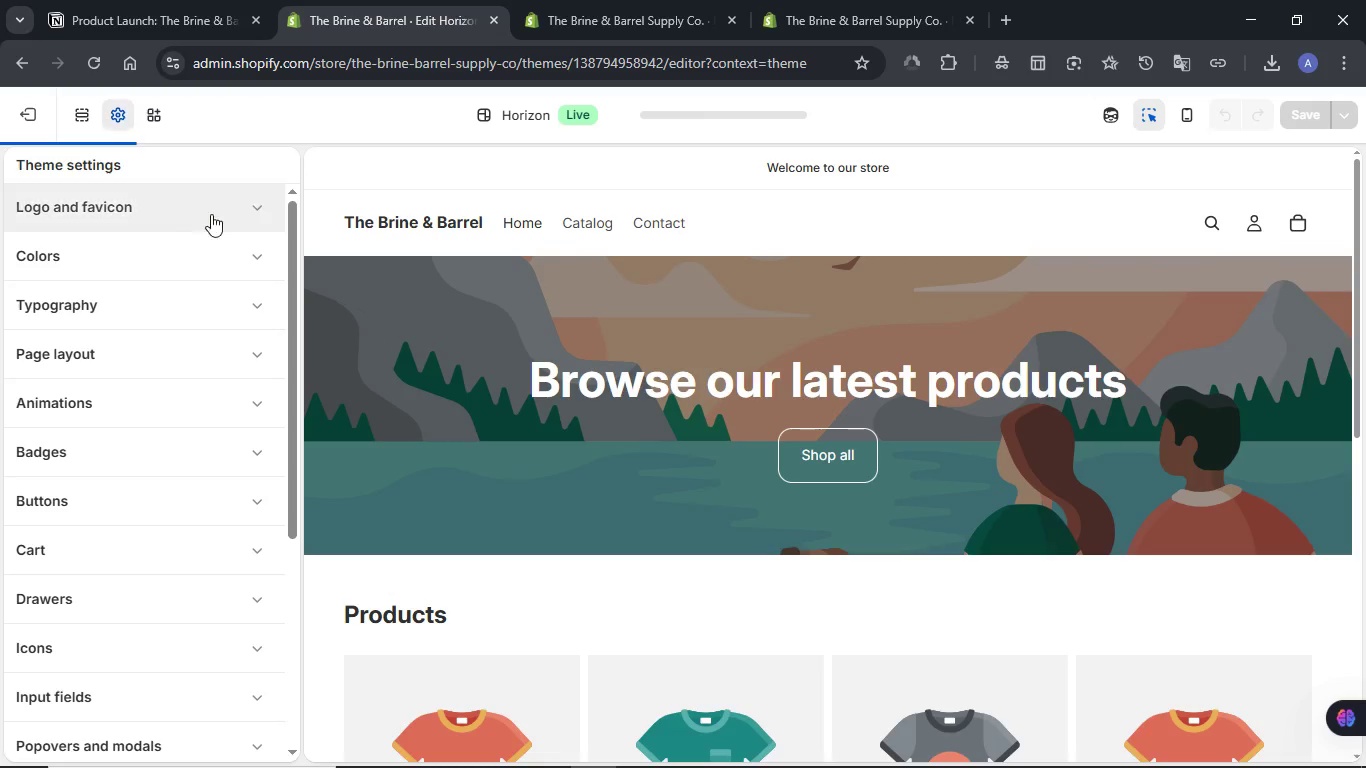 
left_click([213, 207])
 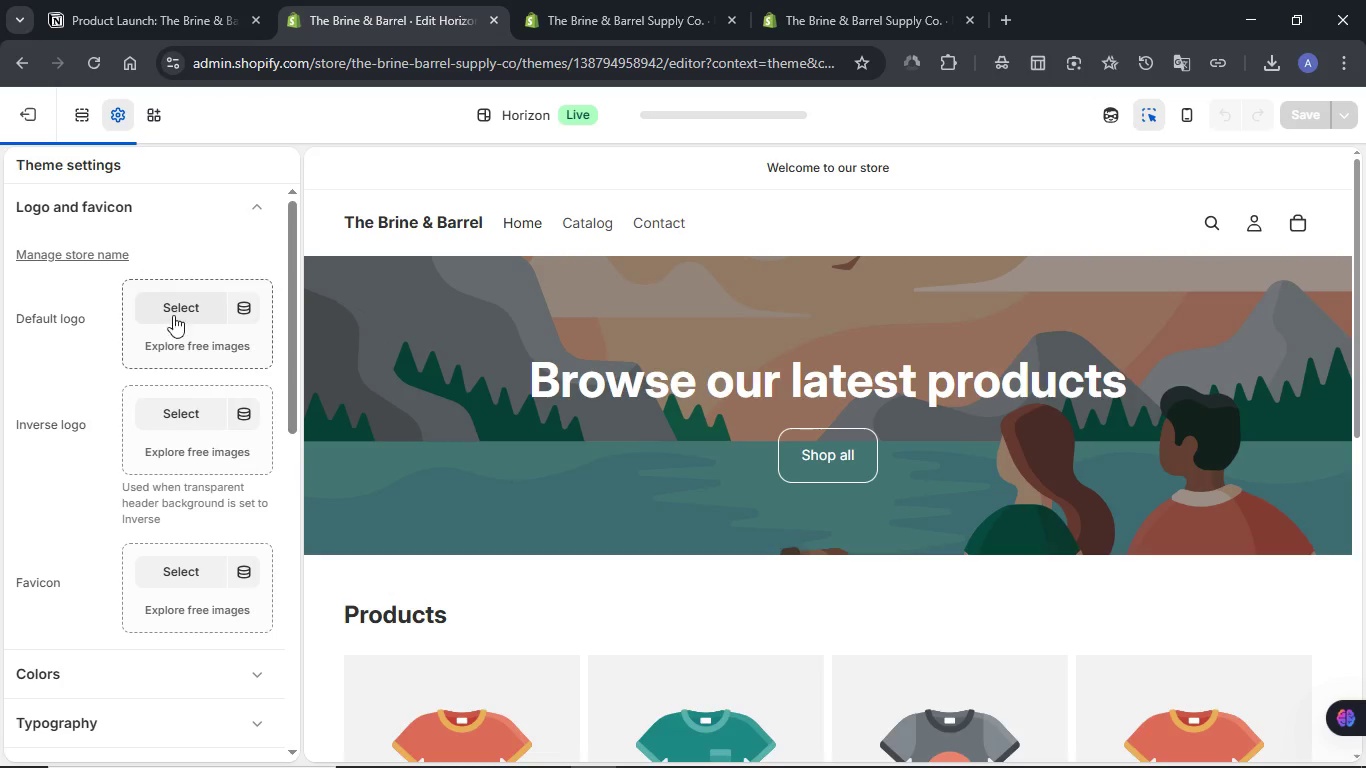 
left_click([182, 312])
 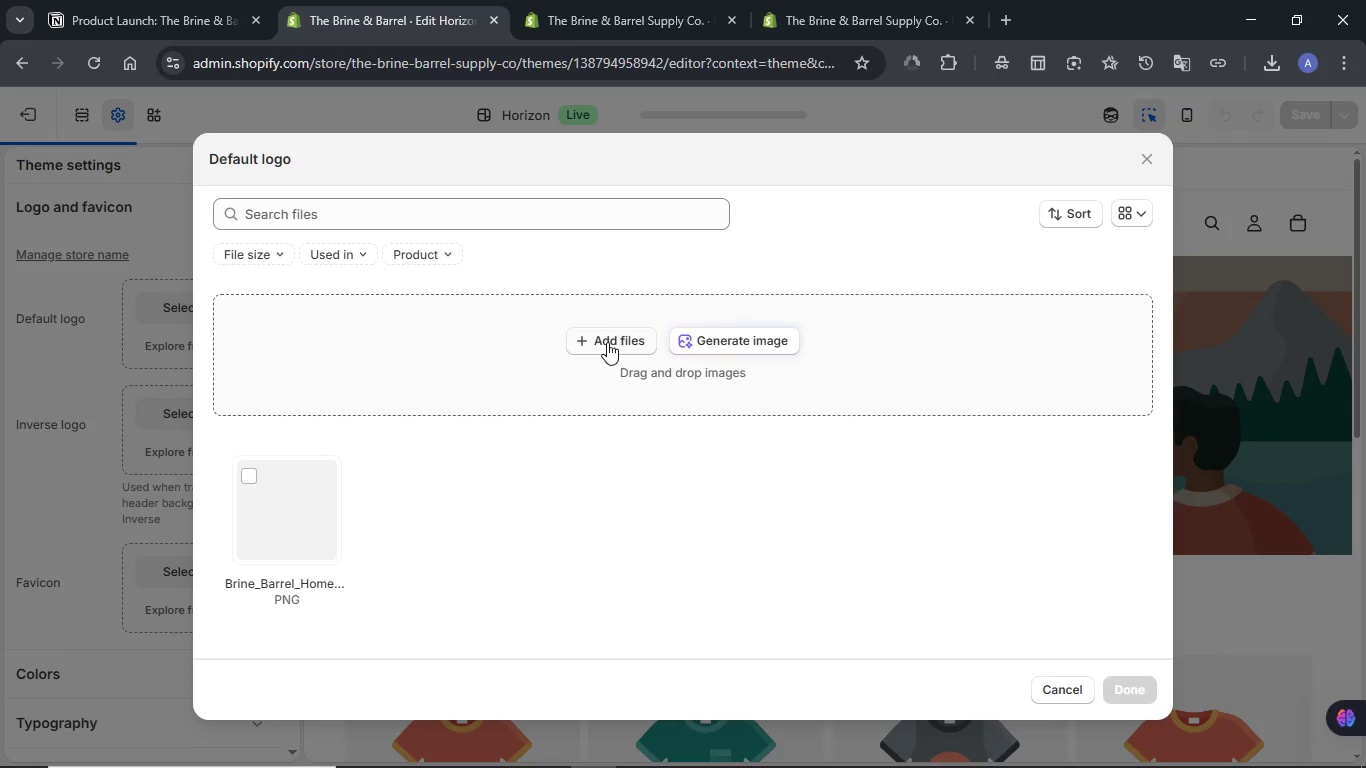 
left_click([605, 342])
 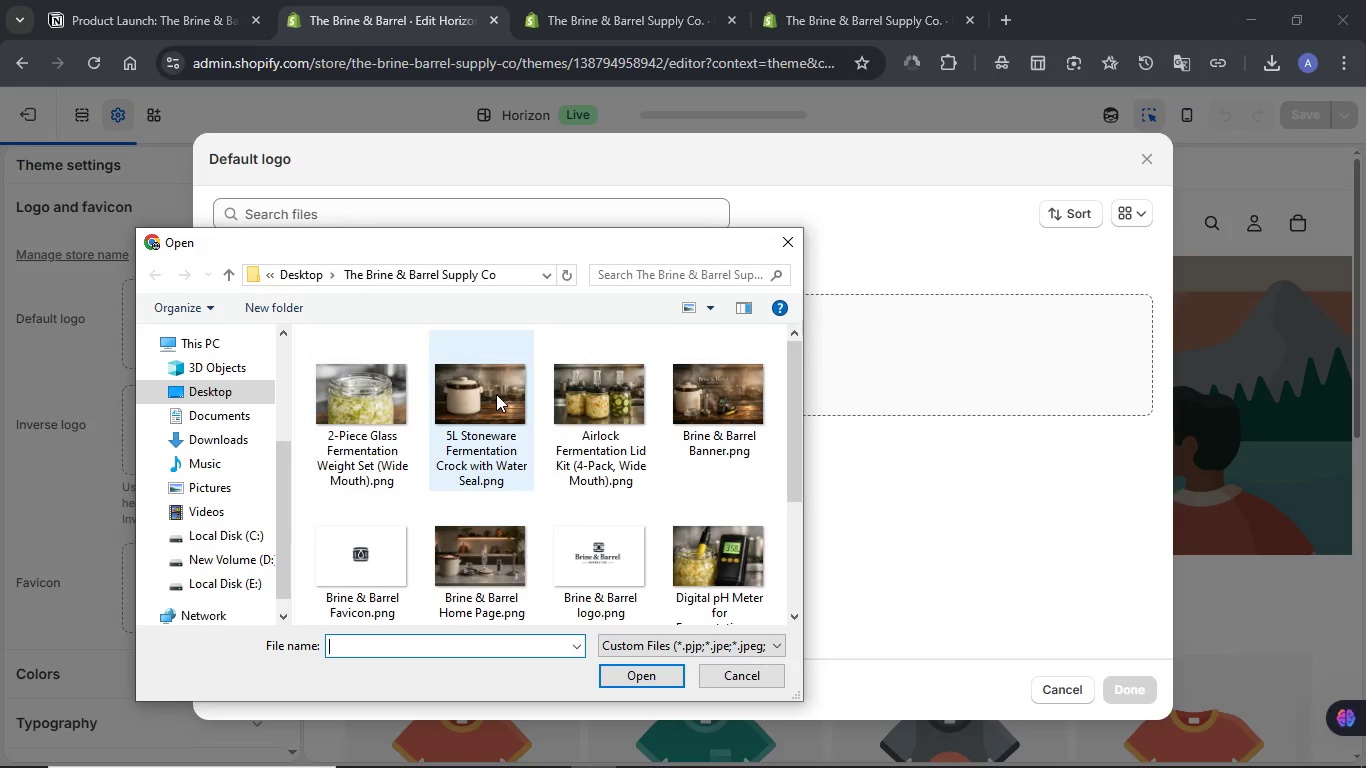 
wait(6.12)
 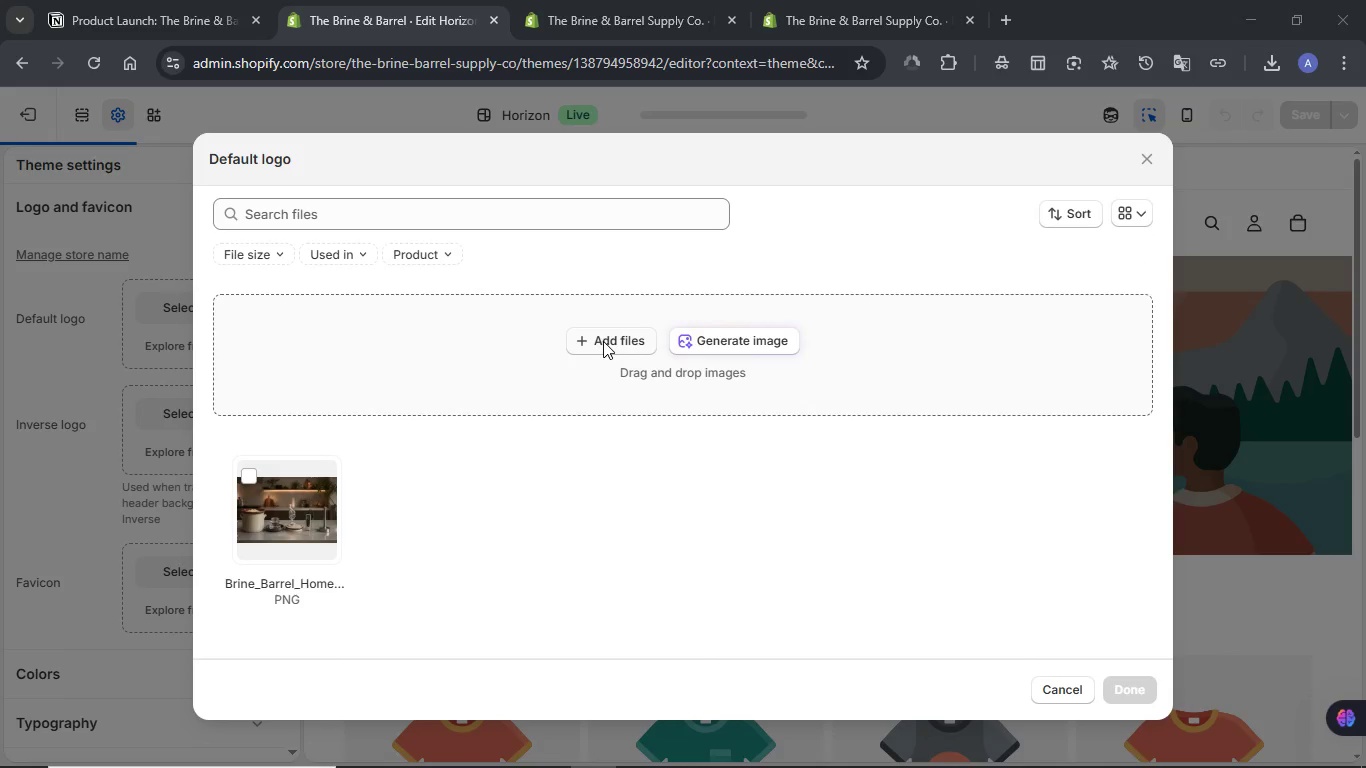 
mouse_move([623, 554])
 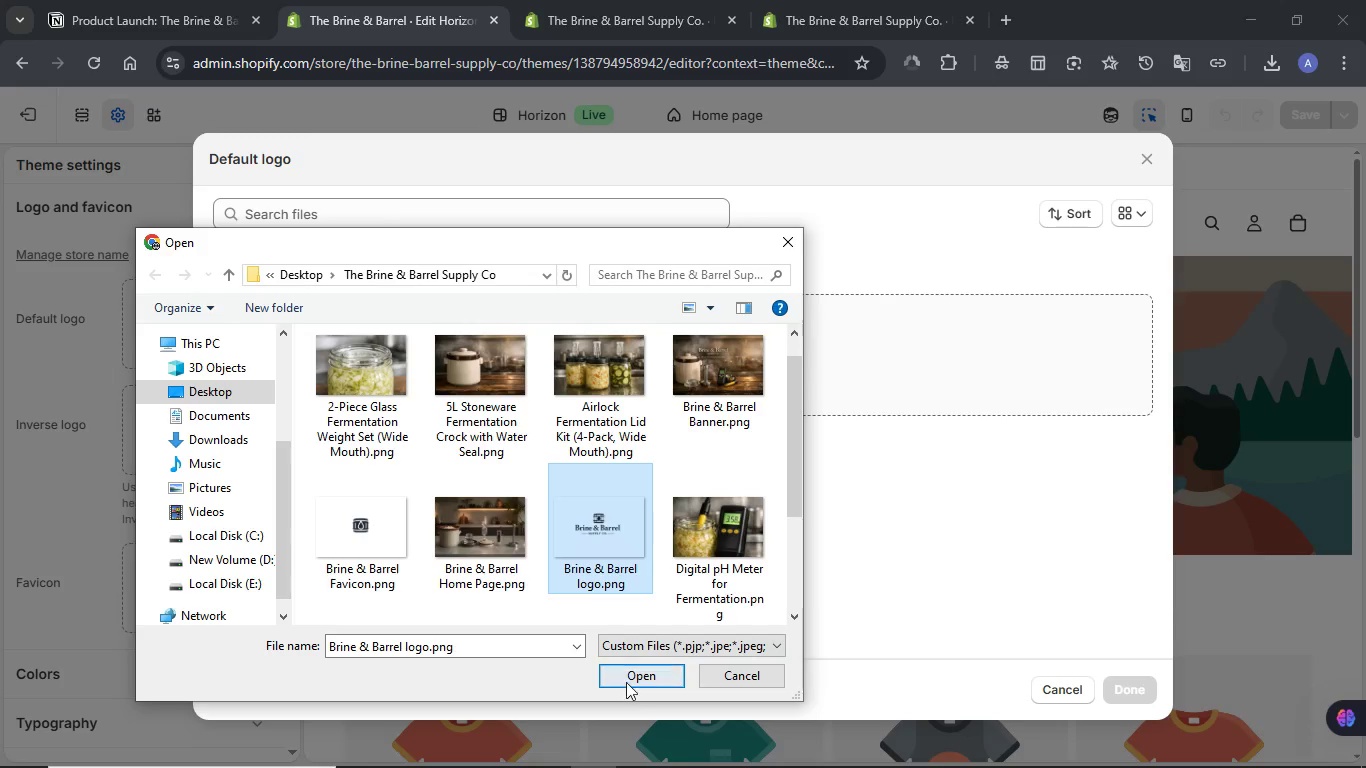 
left_click([626, 682])
 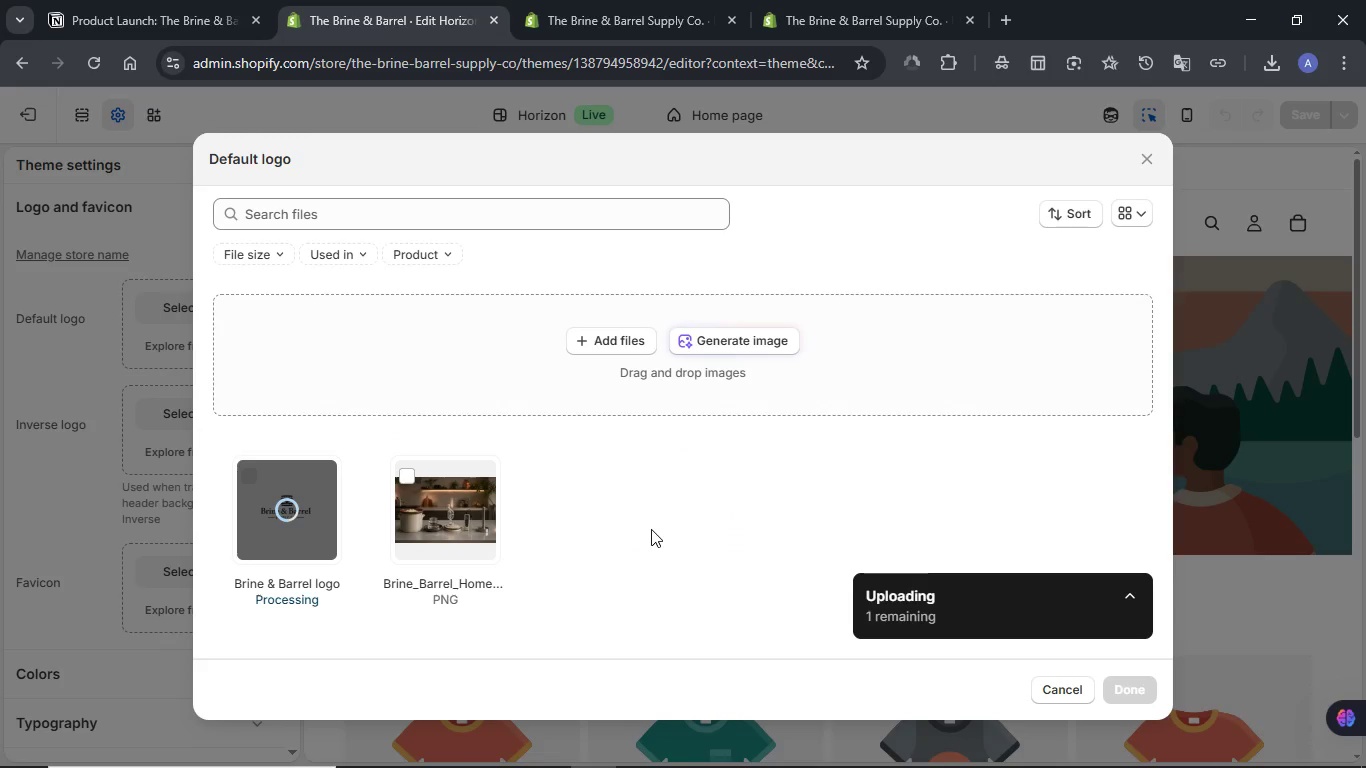 
wait(13.62)
 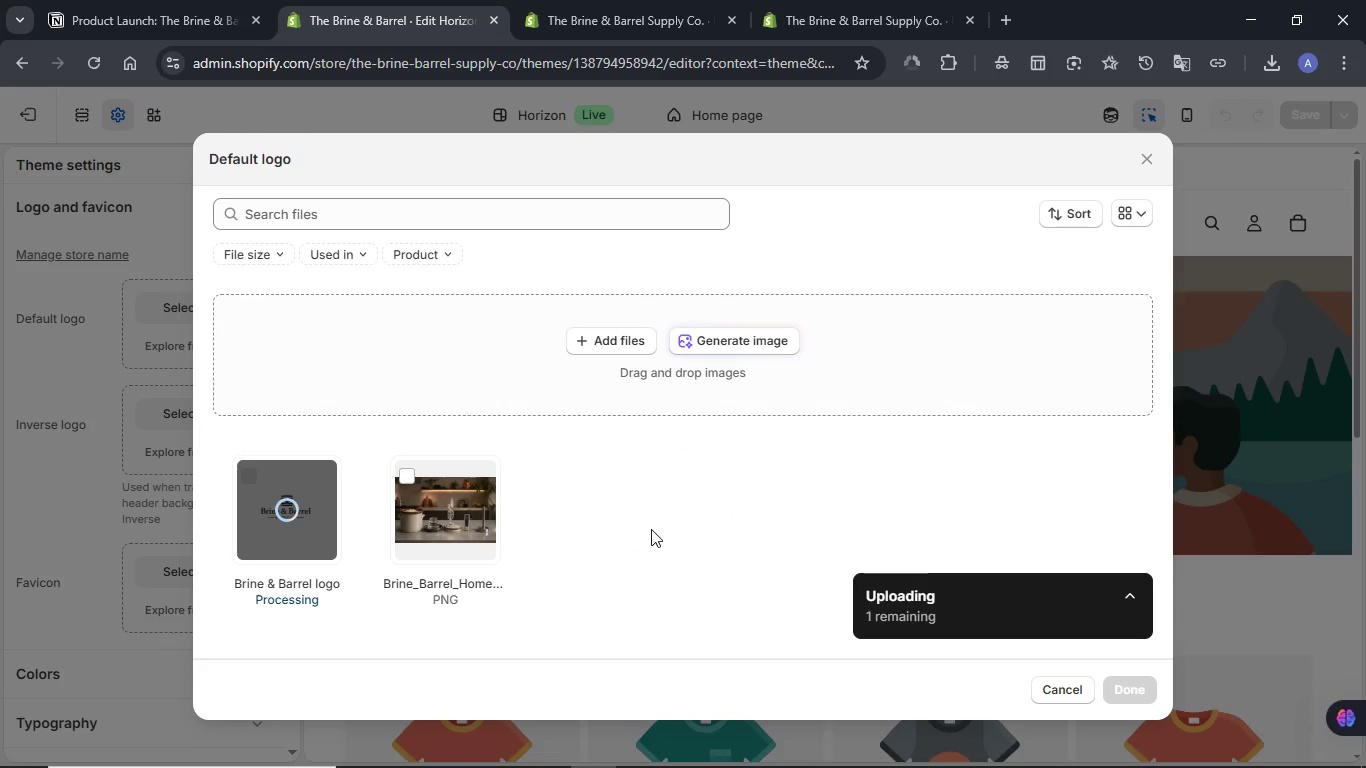 
left_click([1113, 682])
 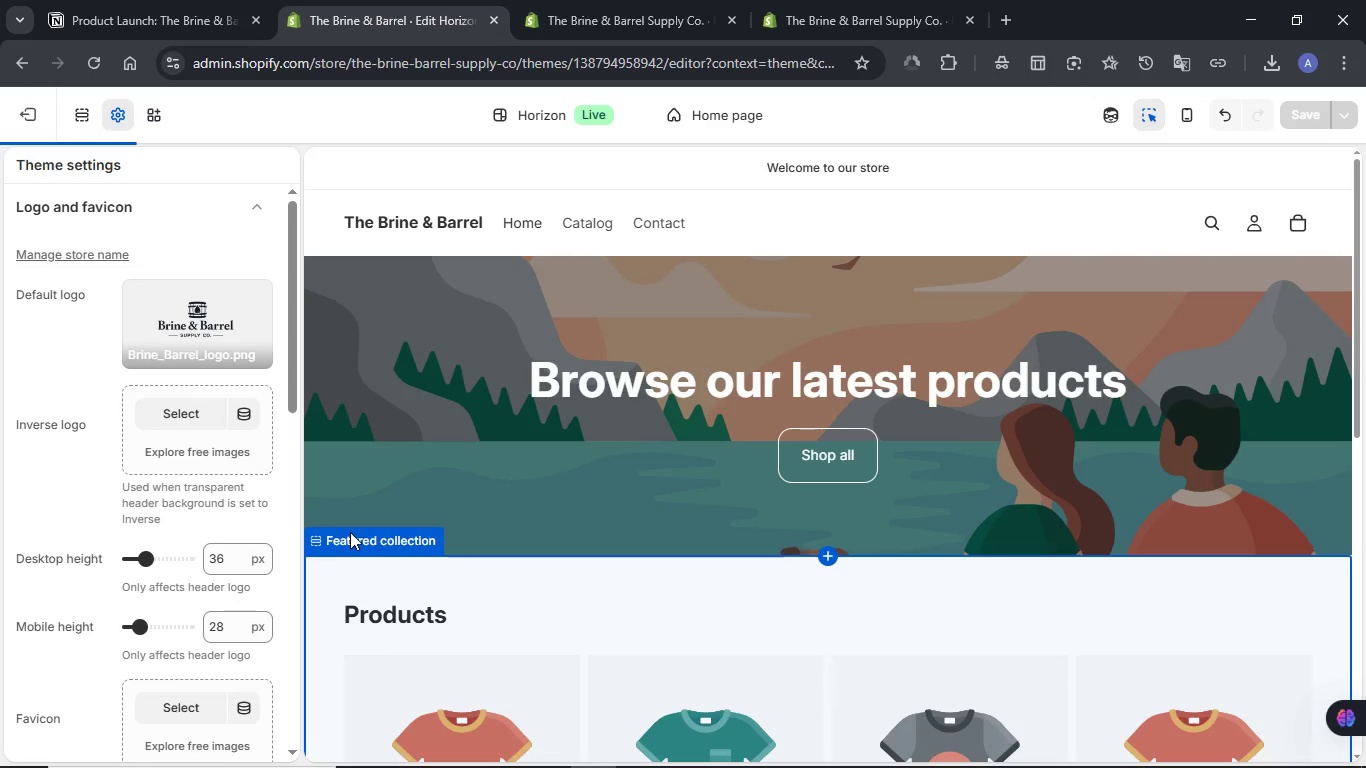 
scroll: coordinate [209, 533], scroll_direction: down, amount: 3.0
 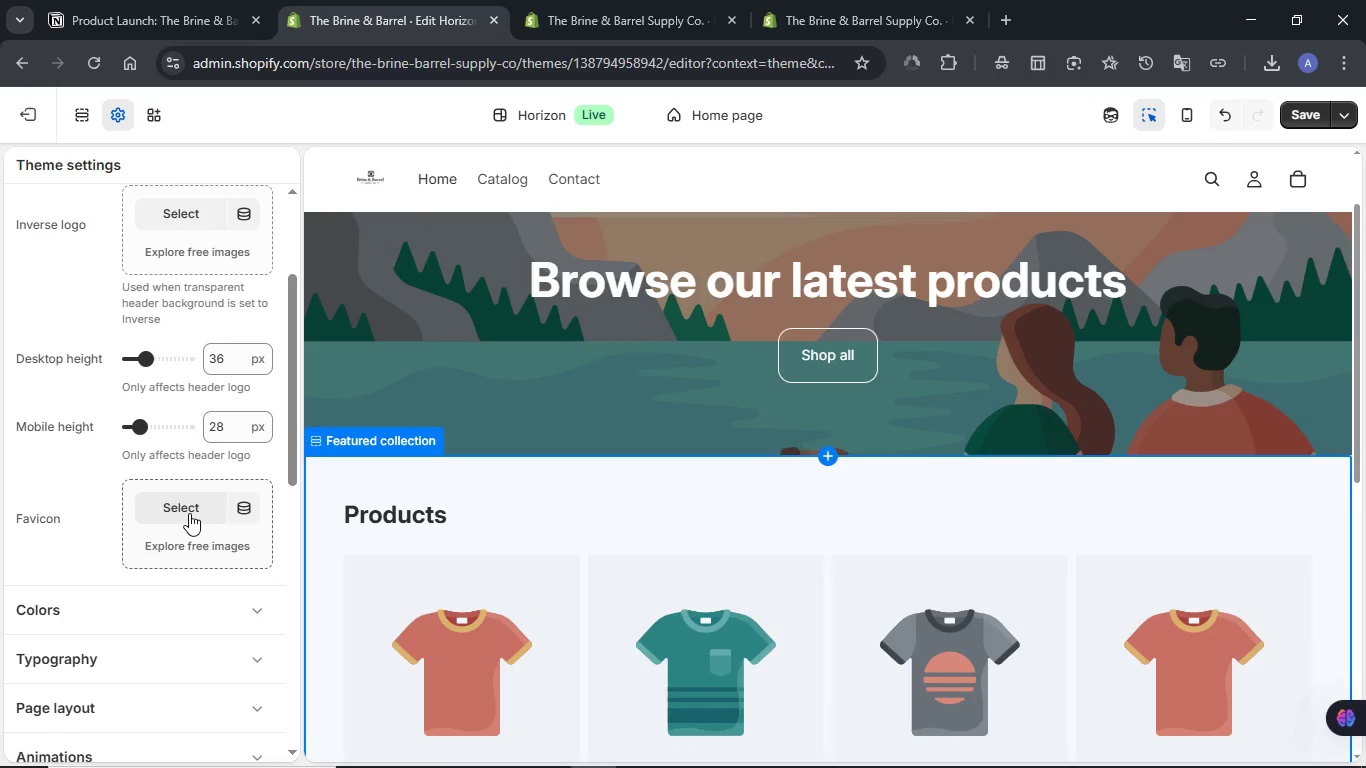 
left_click([189, 513])
 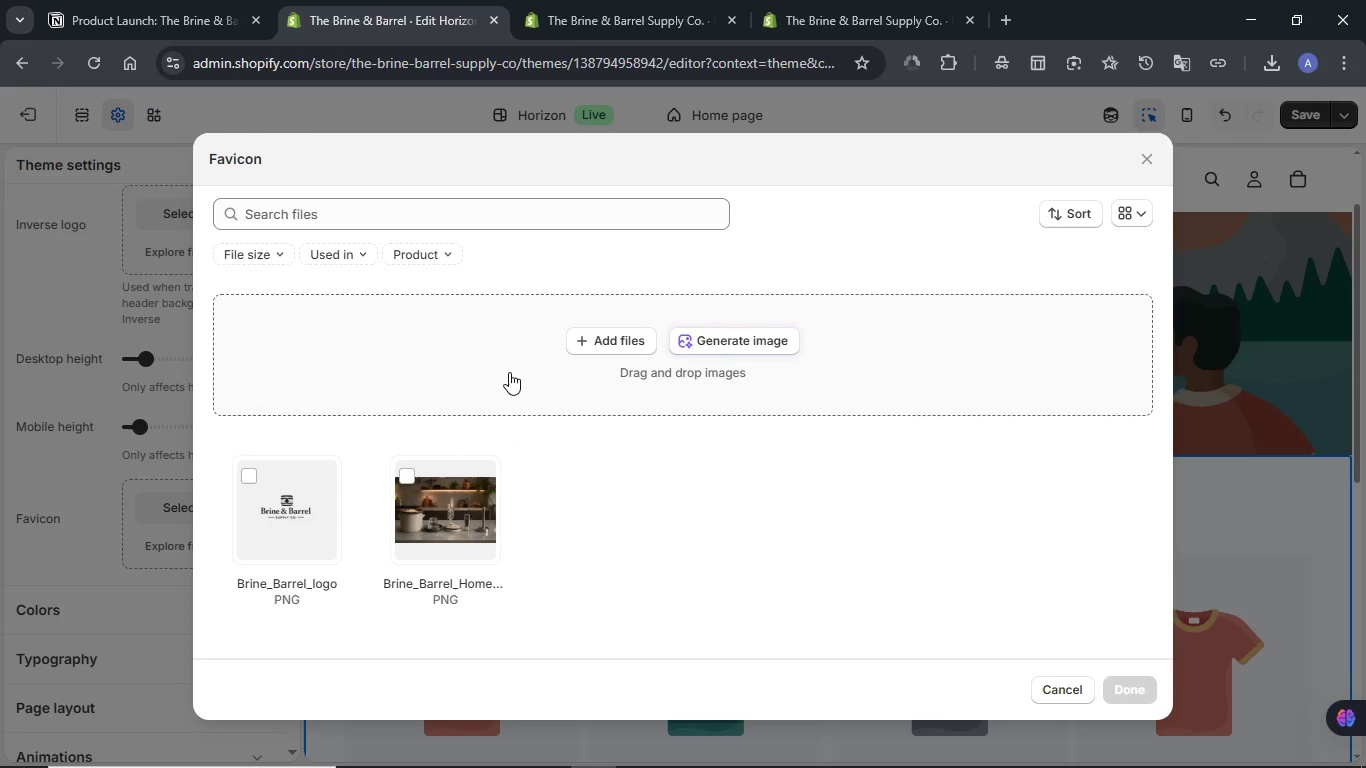 
left_click([606, 352])
 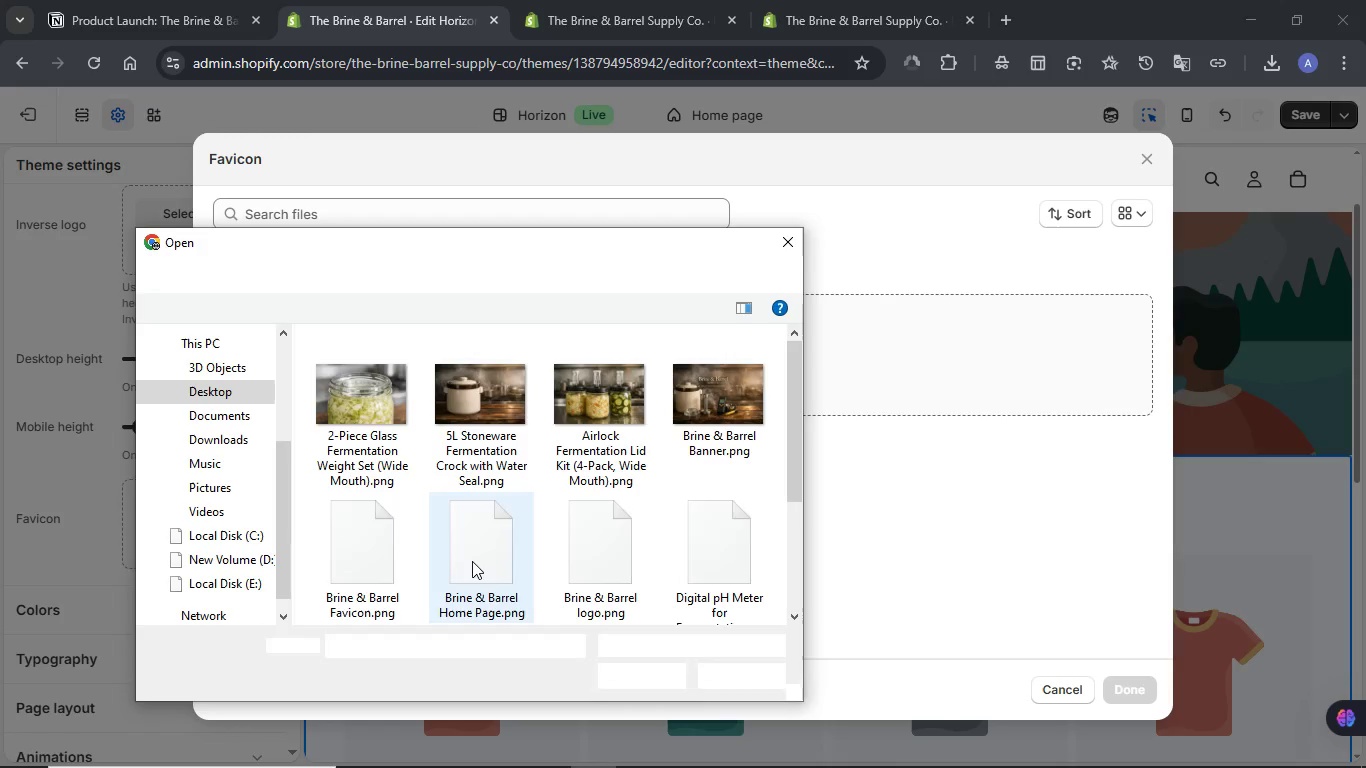 
wait(5.03)
 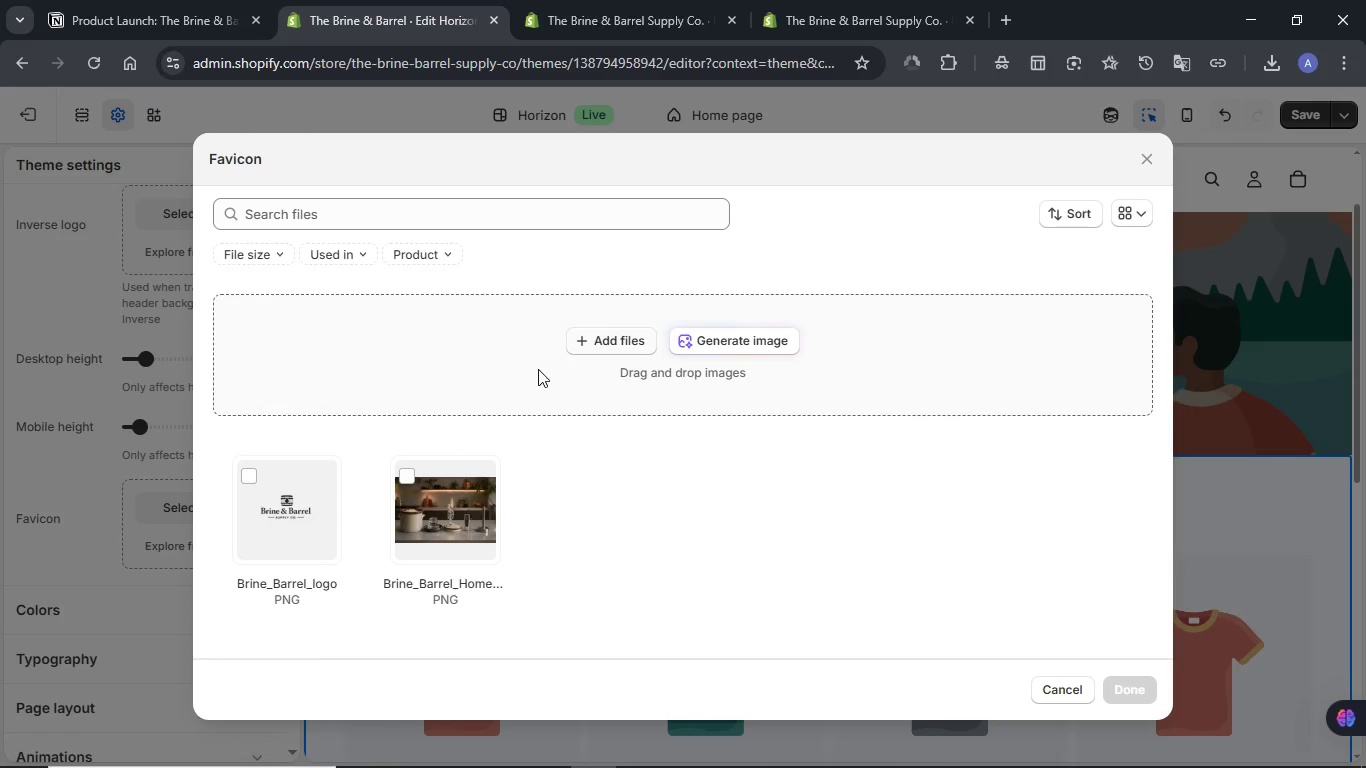 
left_click([375, 562])
 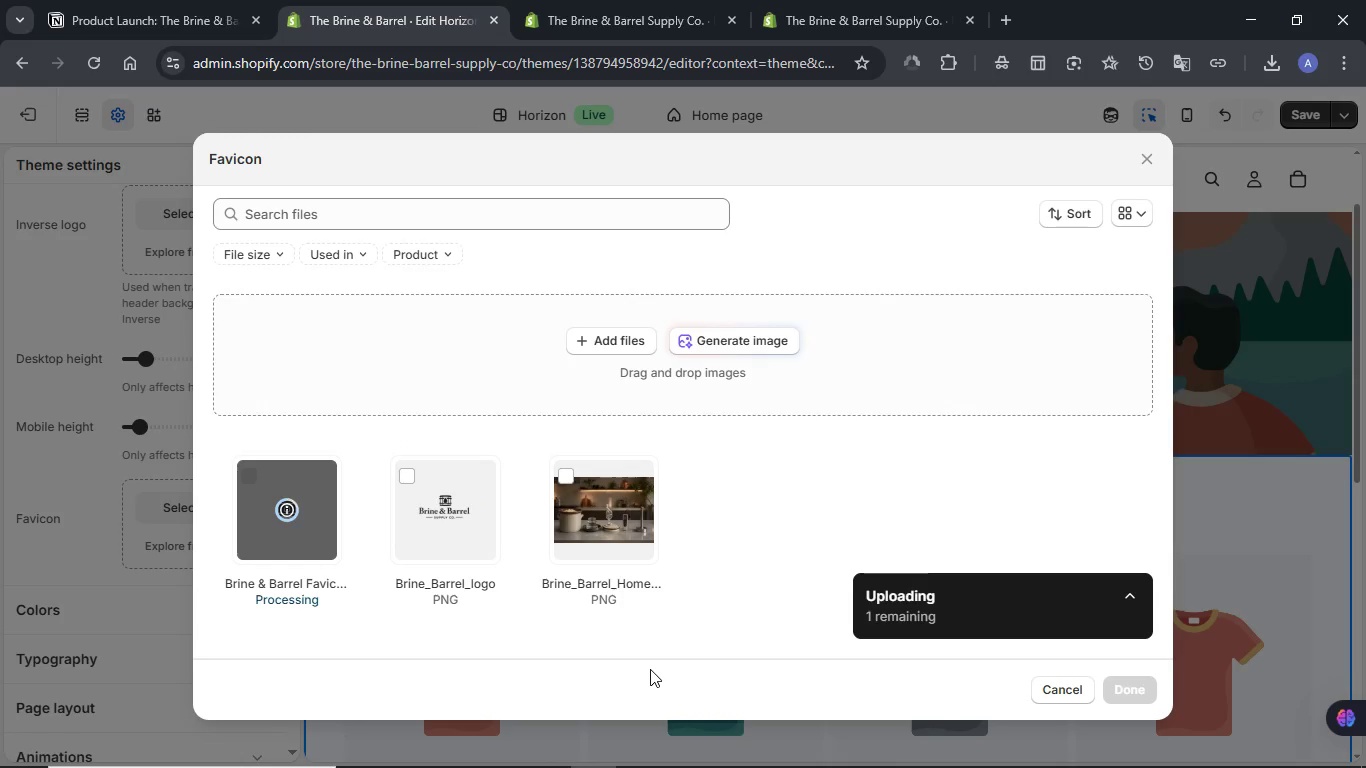 
wait(12.69)
 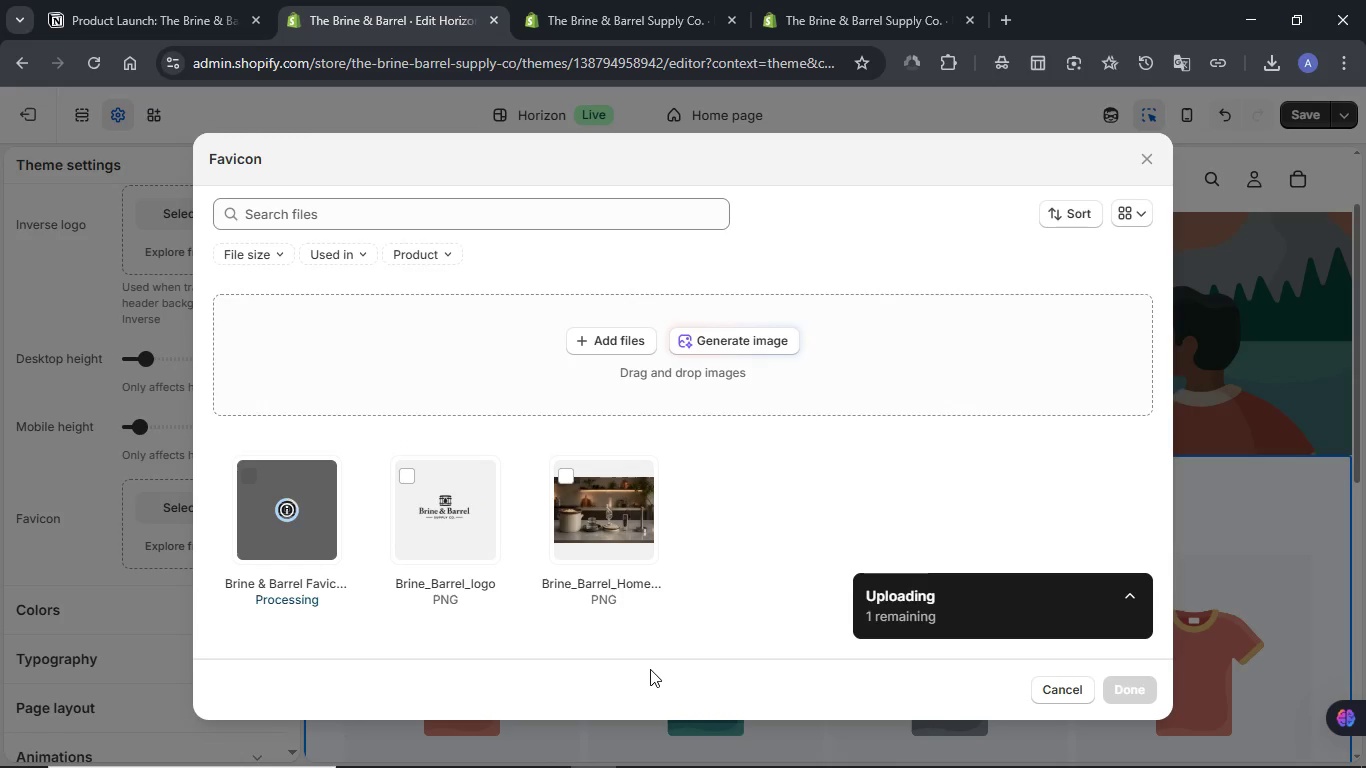 
left_click([1130, 683])
 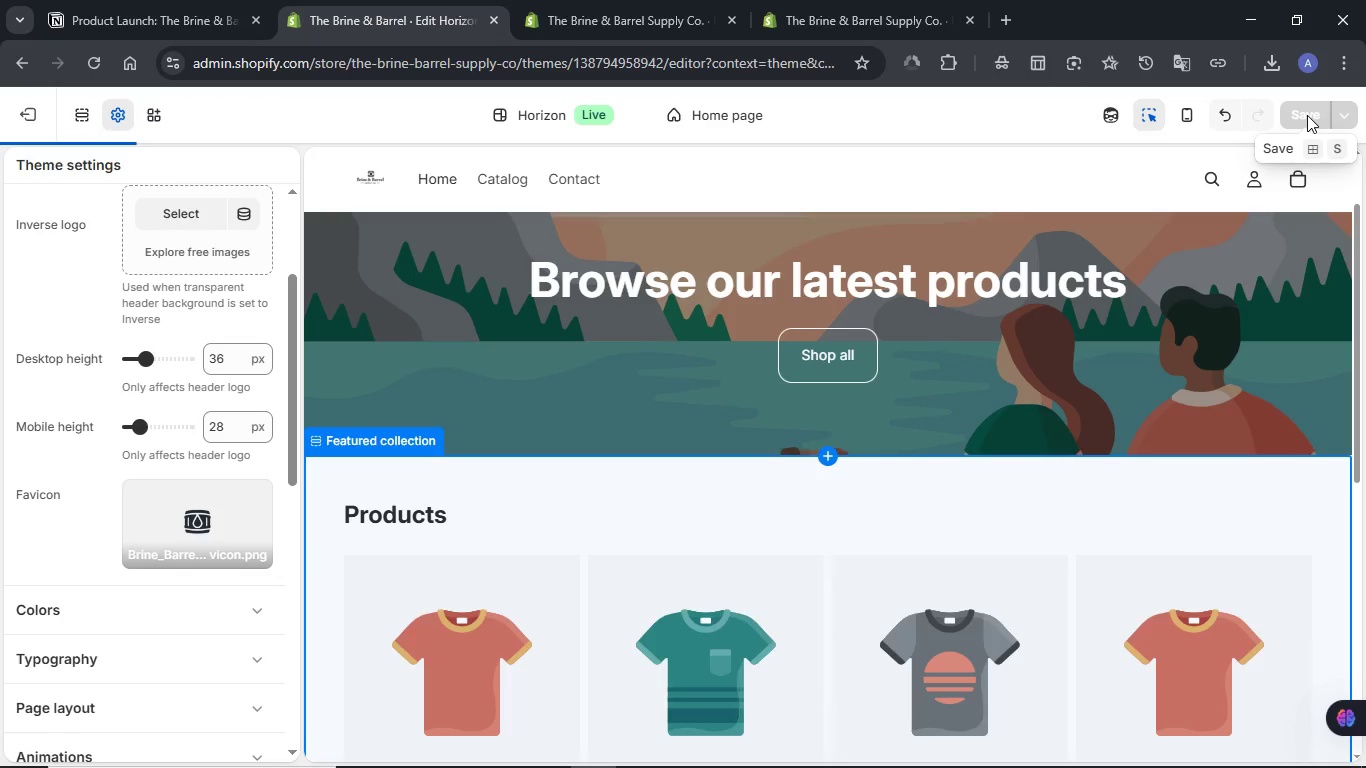 
wait(9.17)
 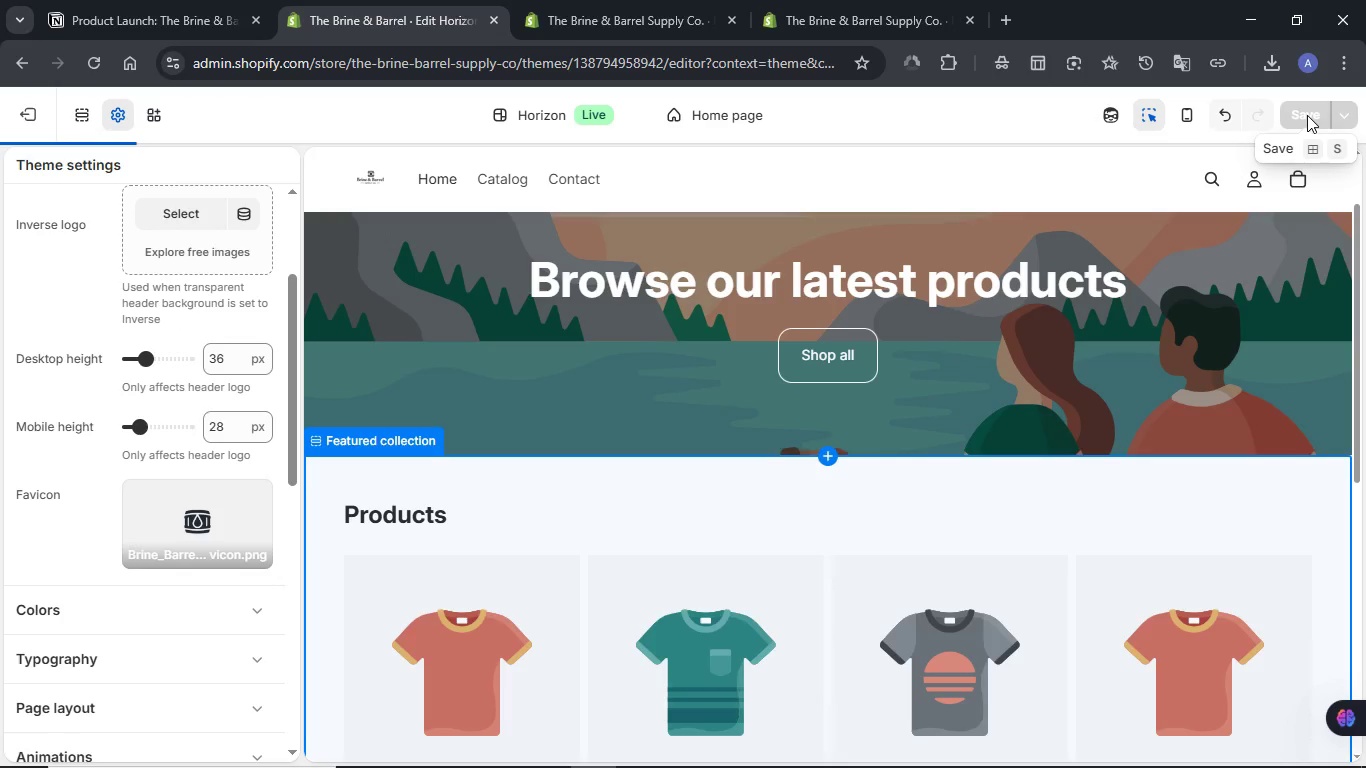 
left_click([1307, 115])
 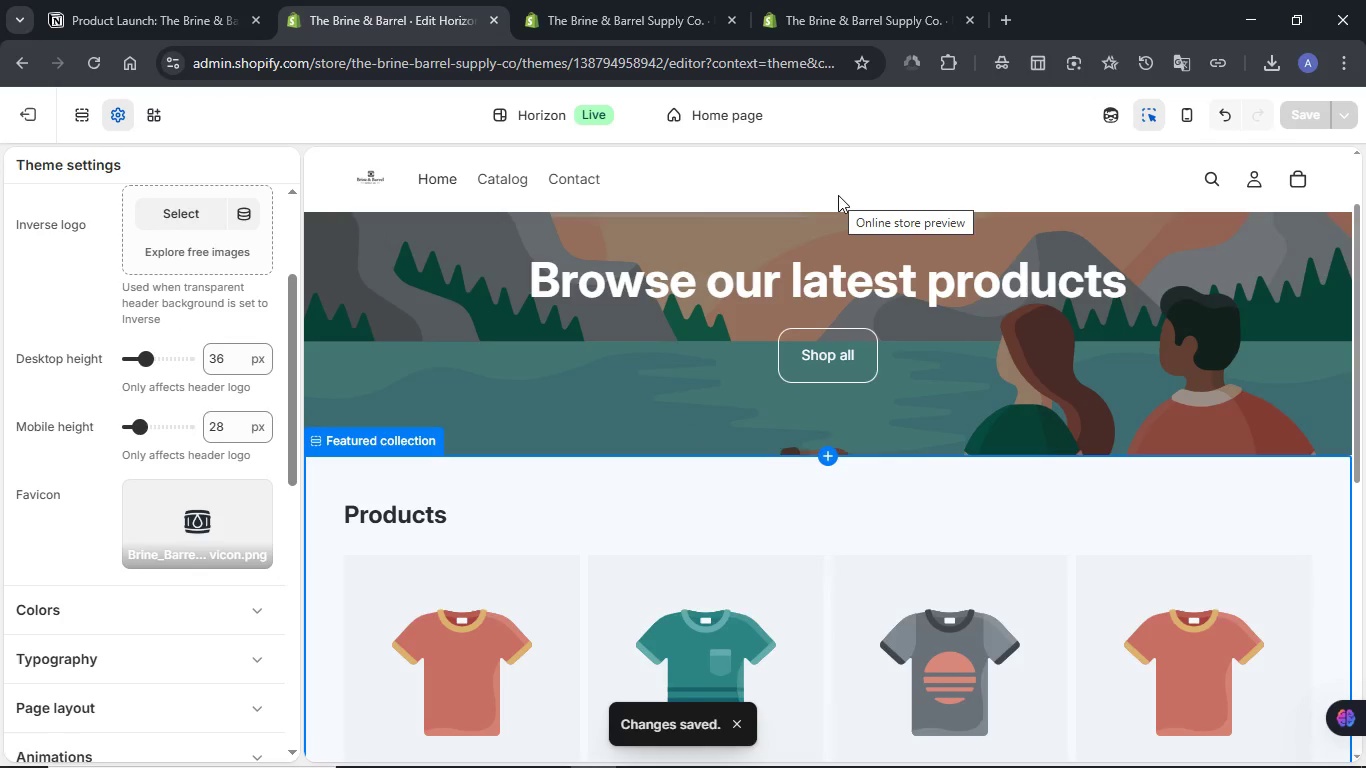 
wait(12.7)
 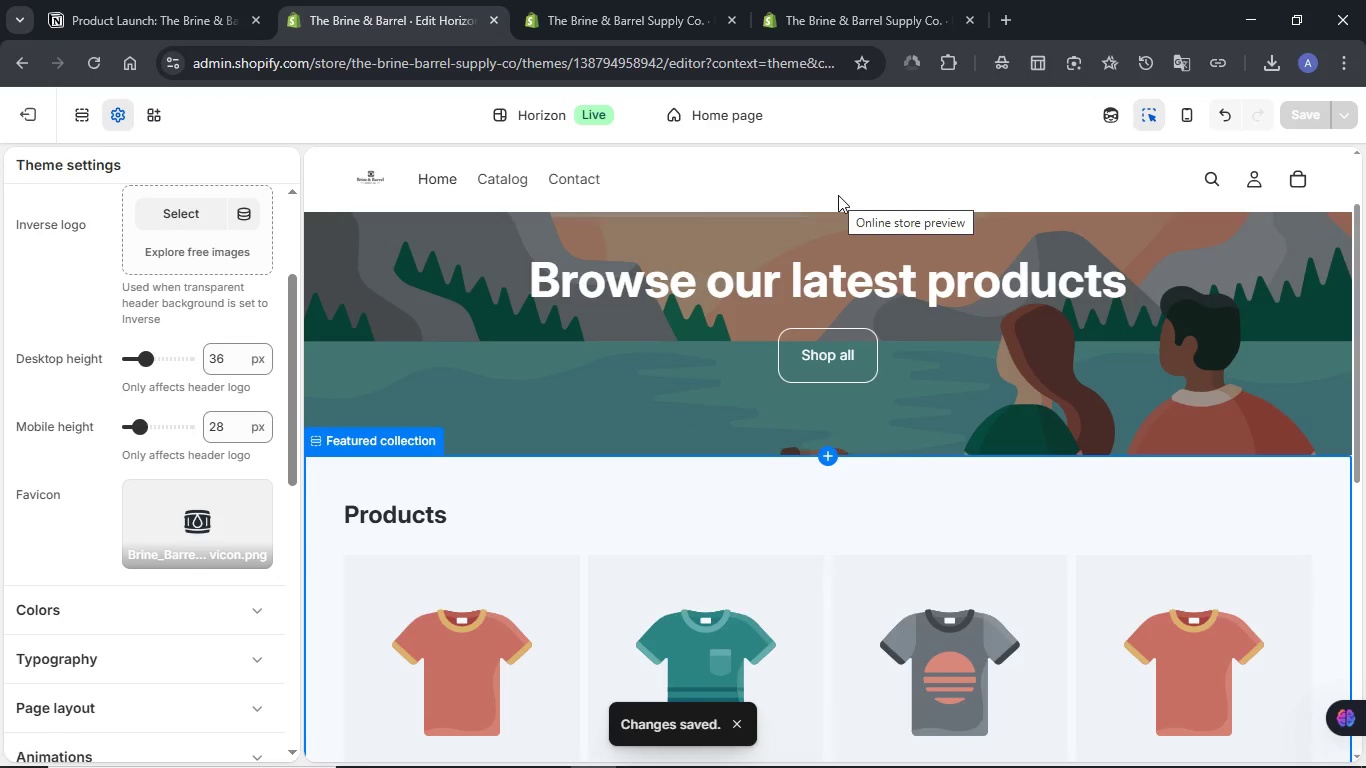 
left_click([1105, 124])
 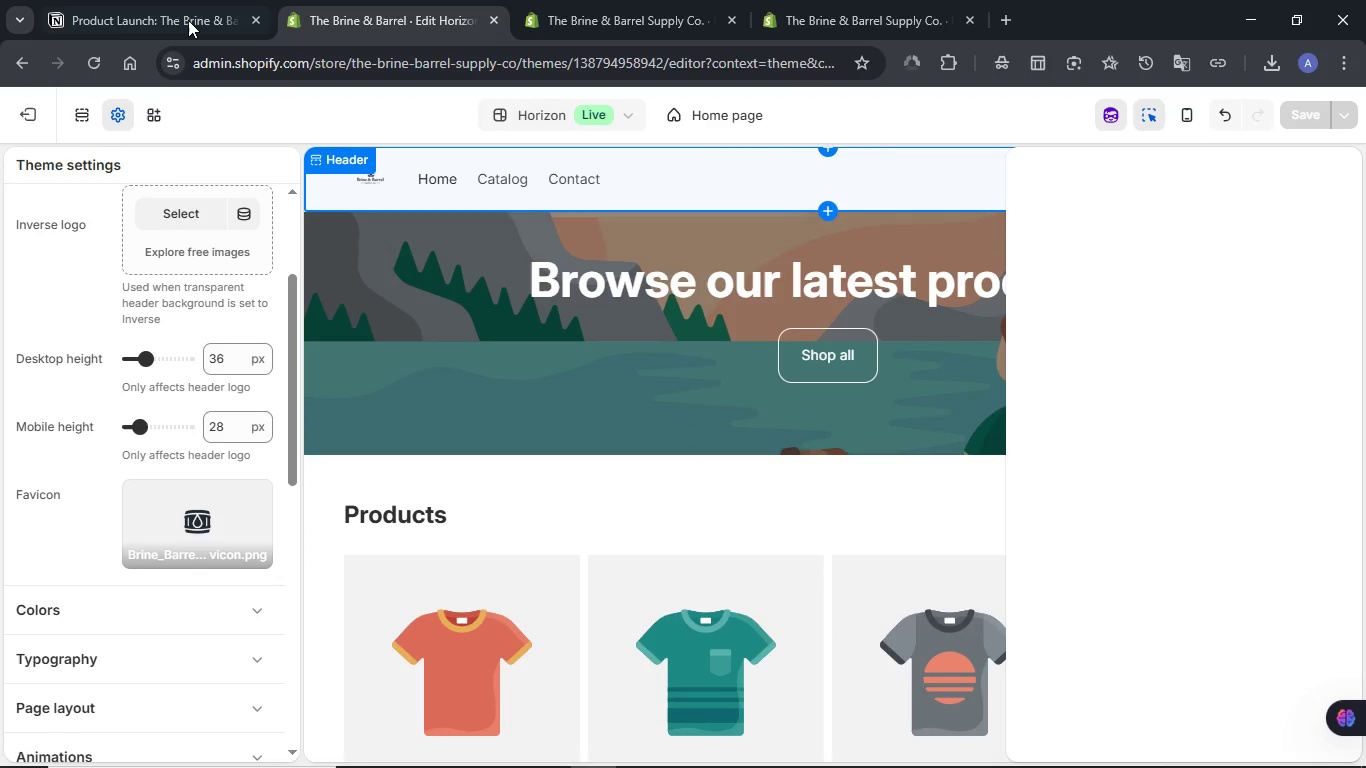 
left_click([127, 10])
 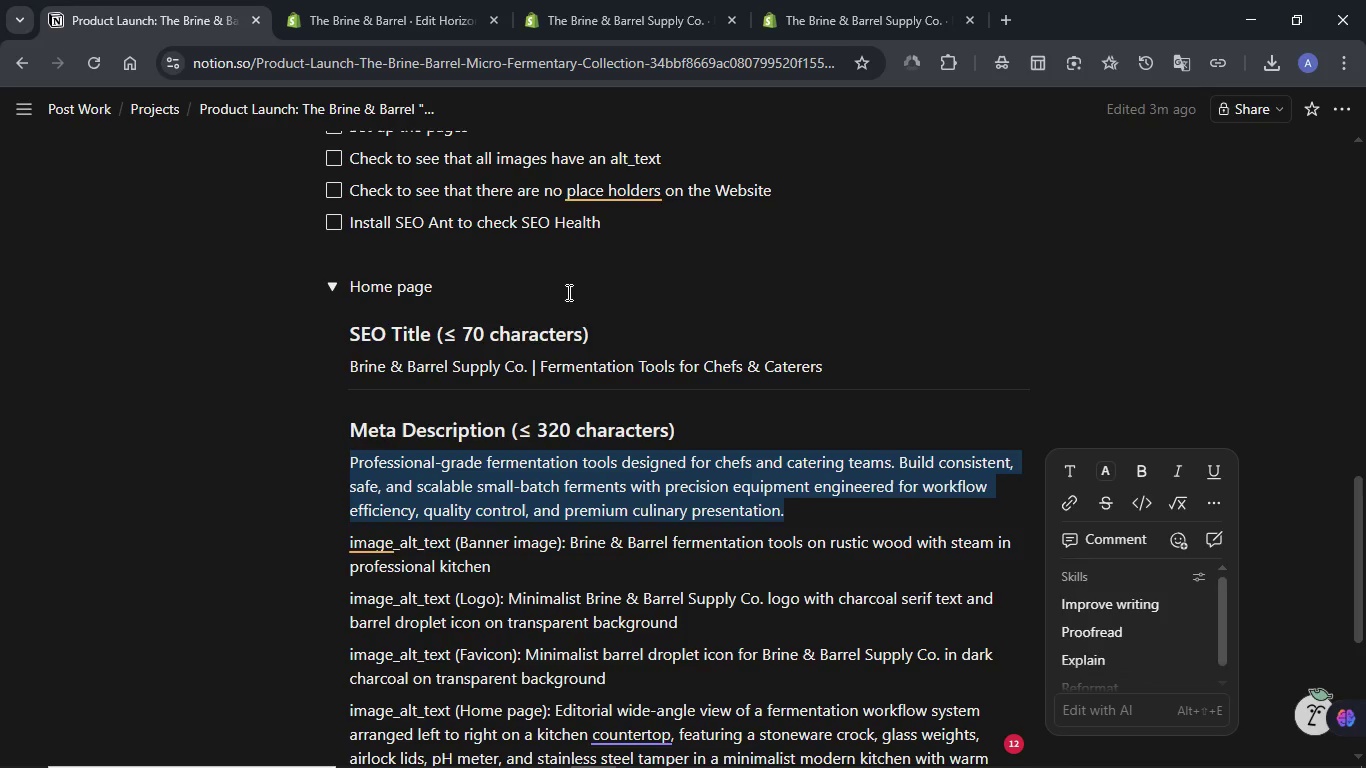 
scroll: coordinate [567, 292], scroll_direction: down, amount: 2.0
 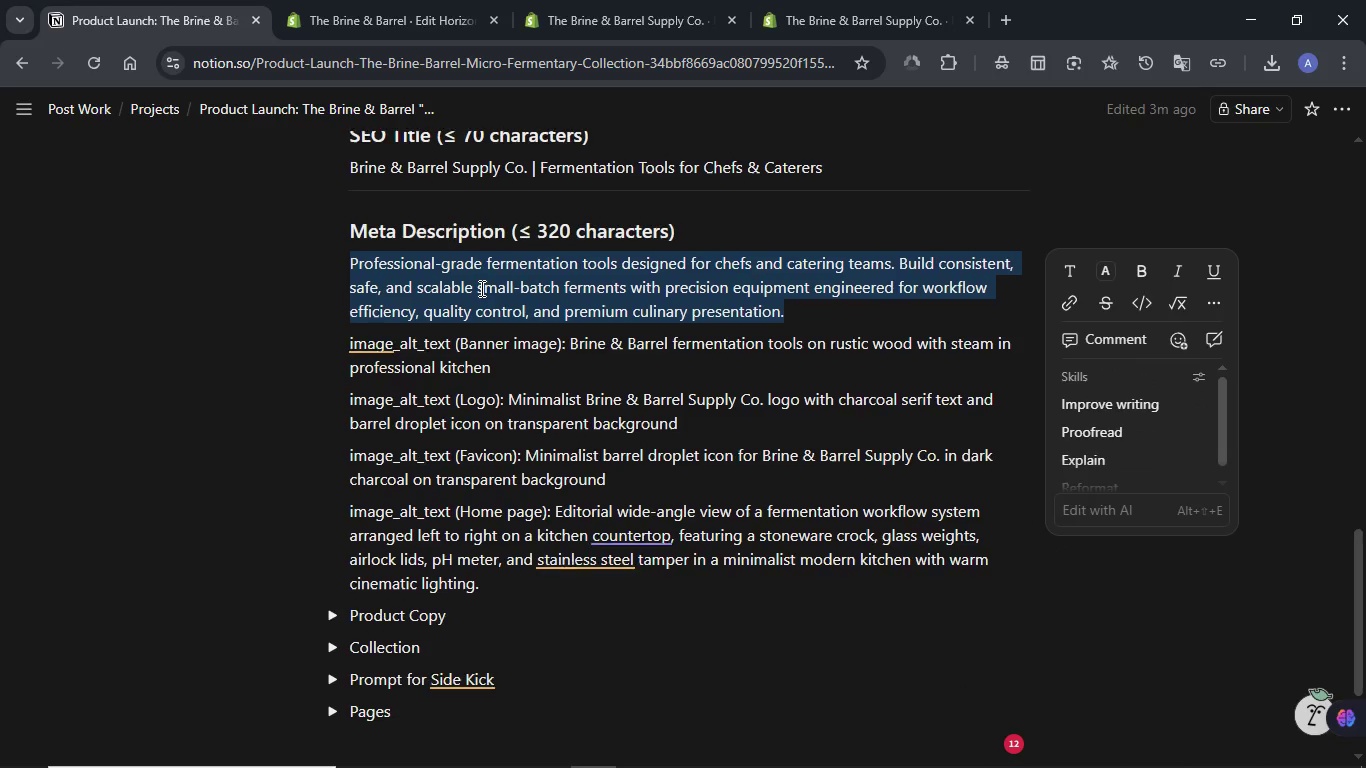 
scroll: coordinate [480, 288], scroll_direction: up, amount: 2.0
 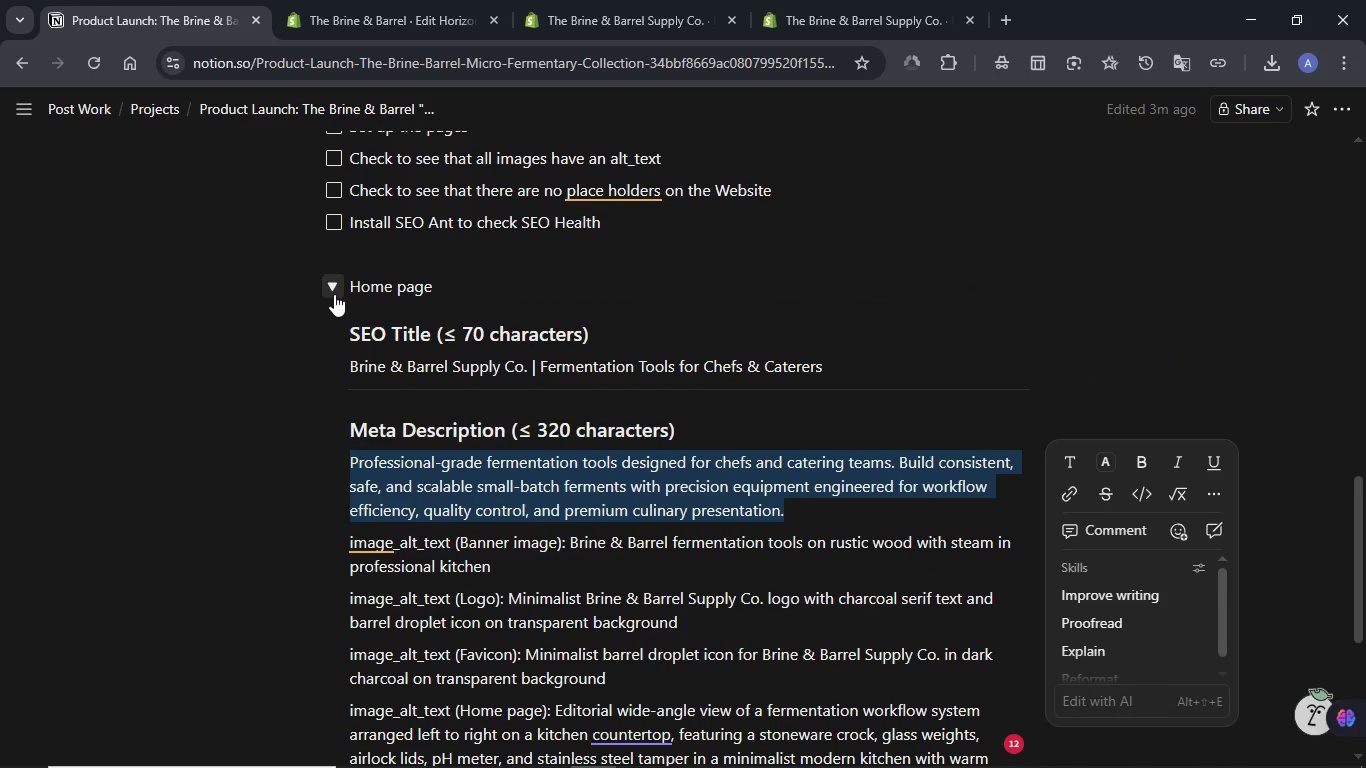 
left_click([334, 294])
 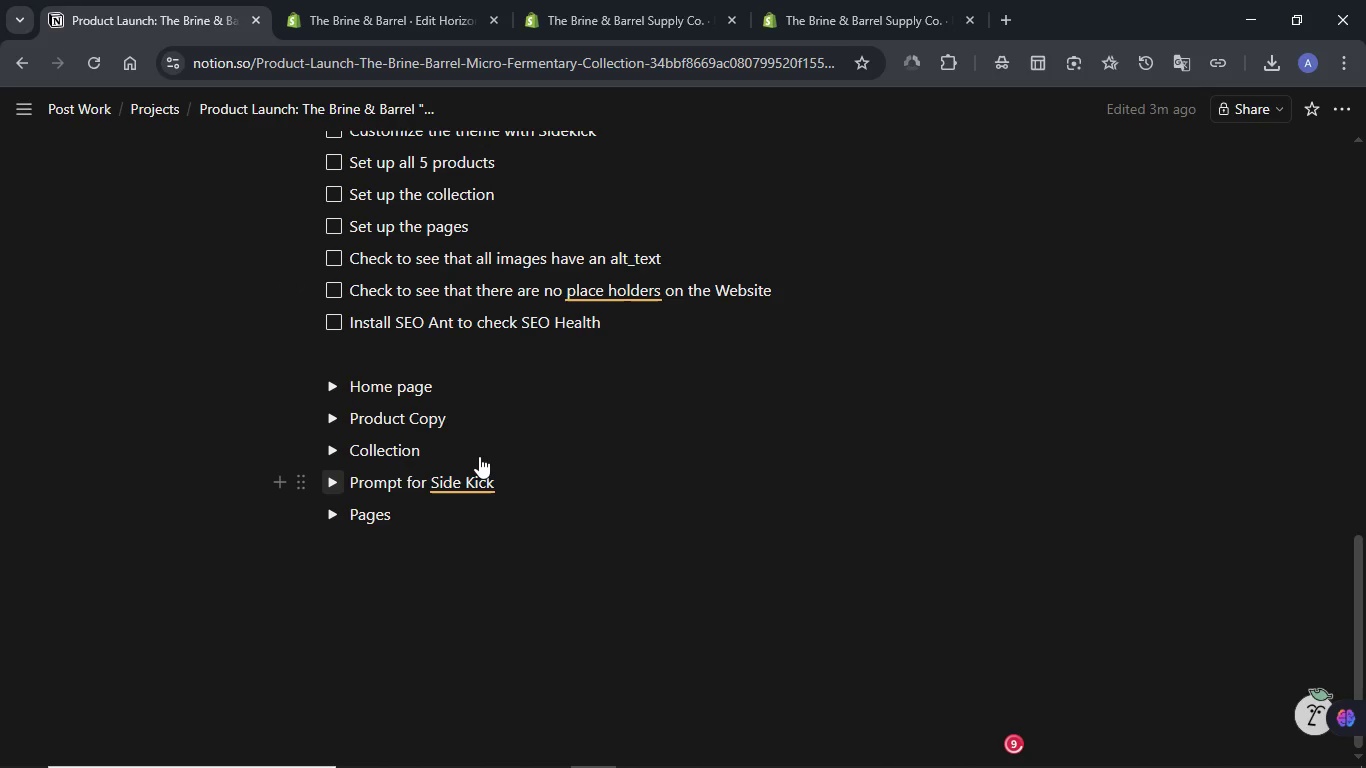 
scroll: coordinate [479, 456], scroll_direction: down, amount: 2.0
 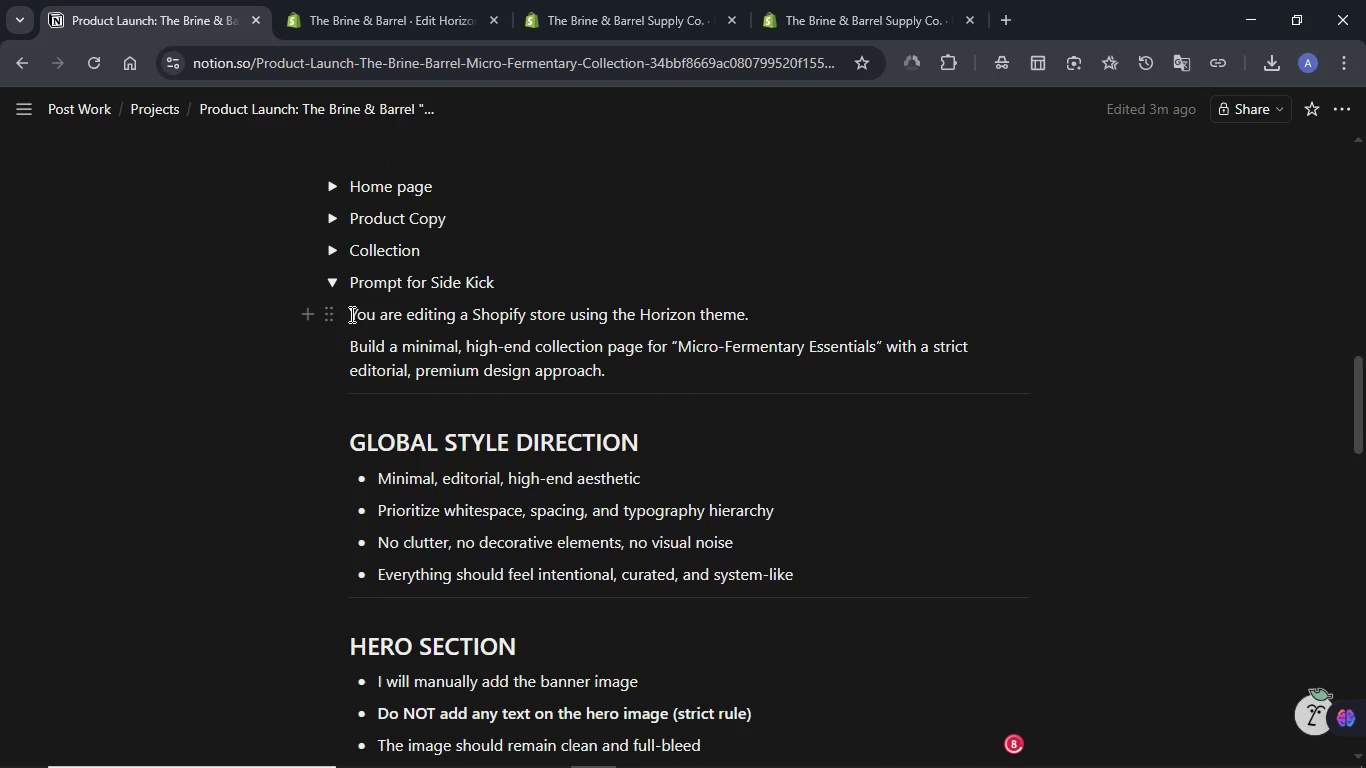 
left_click([350, 314])
 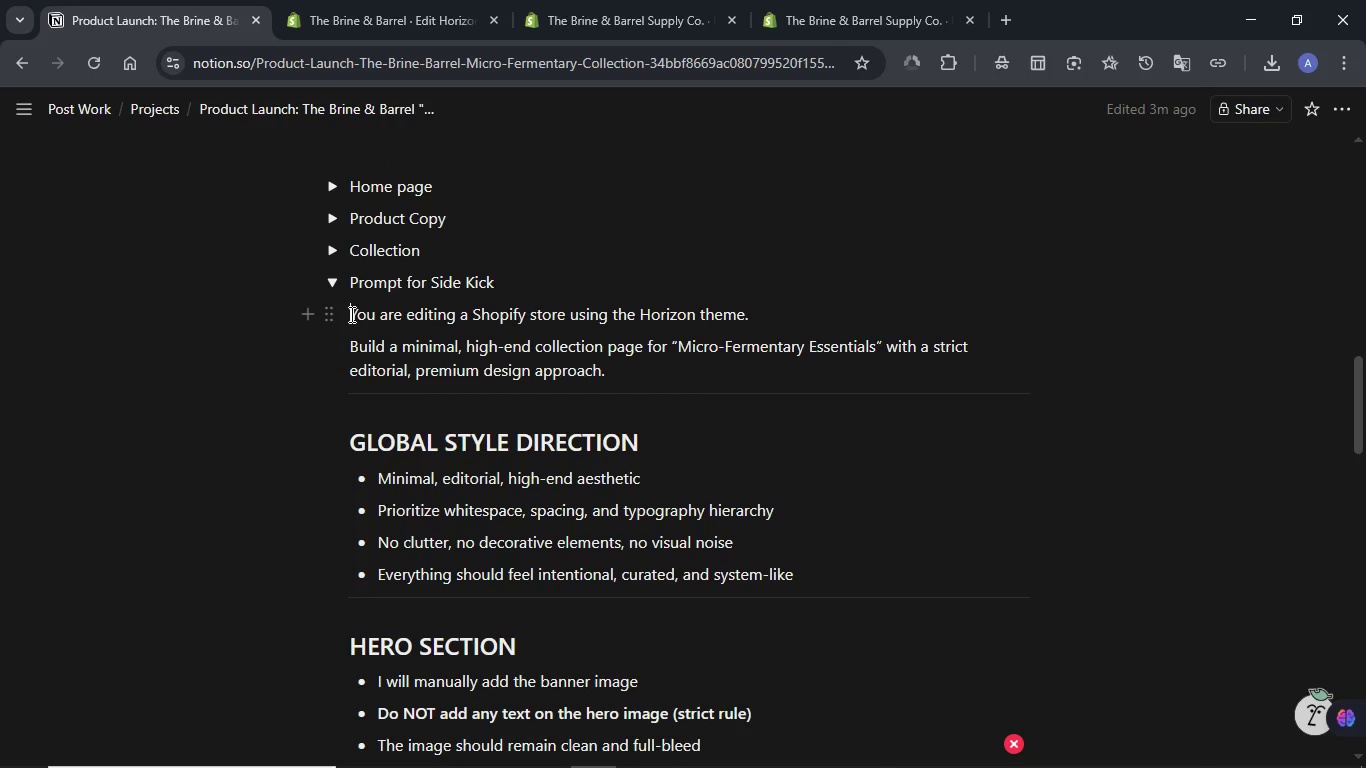 
hold_key(key=ArrowDown, duration=1.44)
 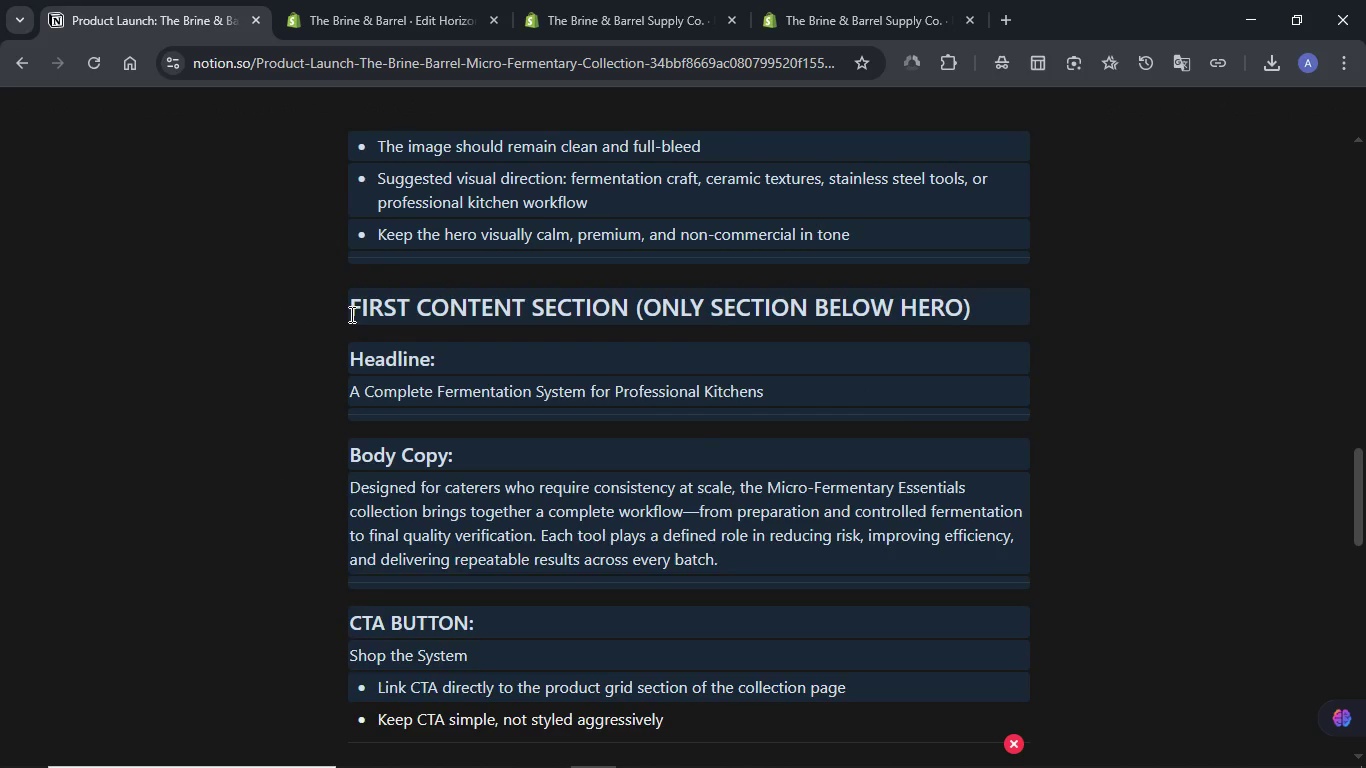 
key(Shift+ArrowDown)
 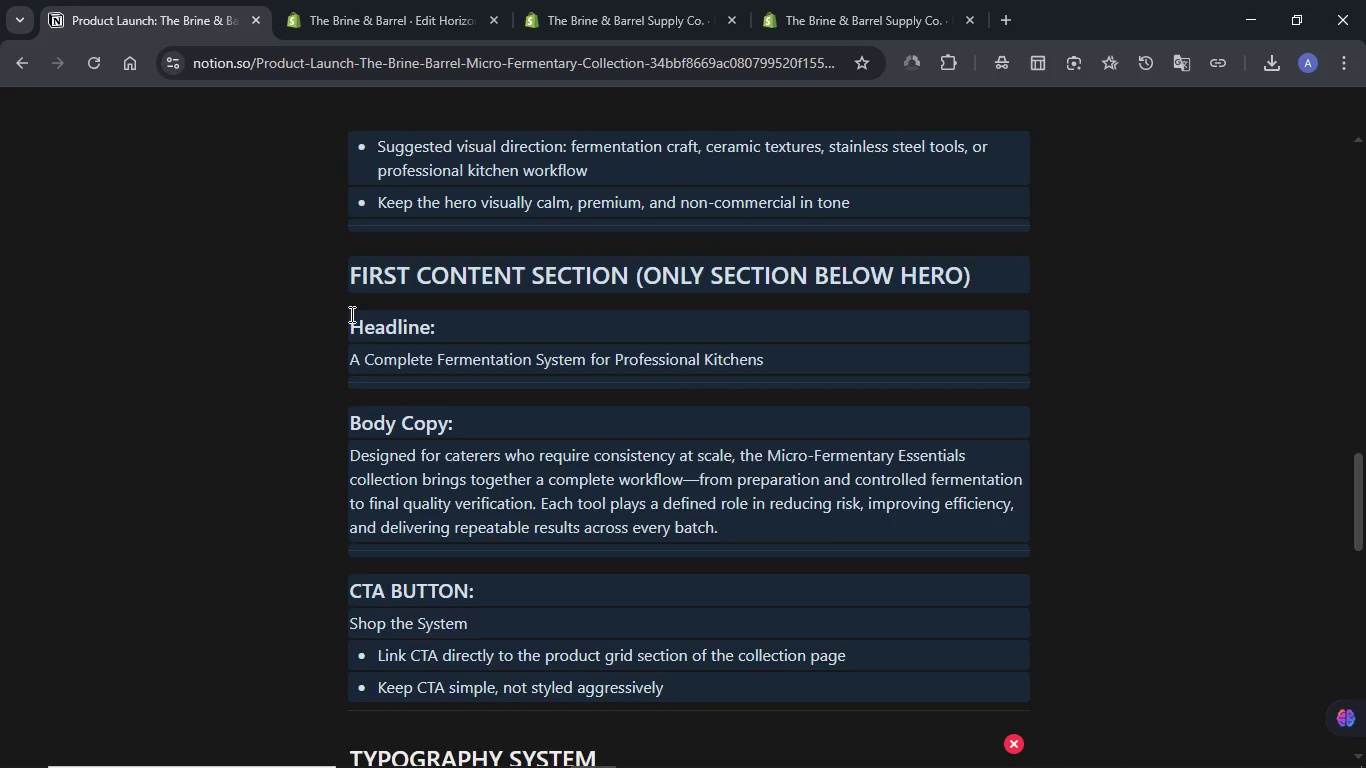 
key(Shift+ArrowDown)
 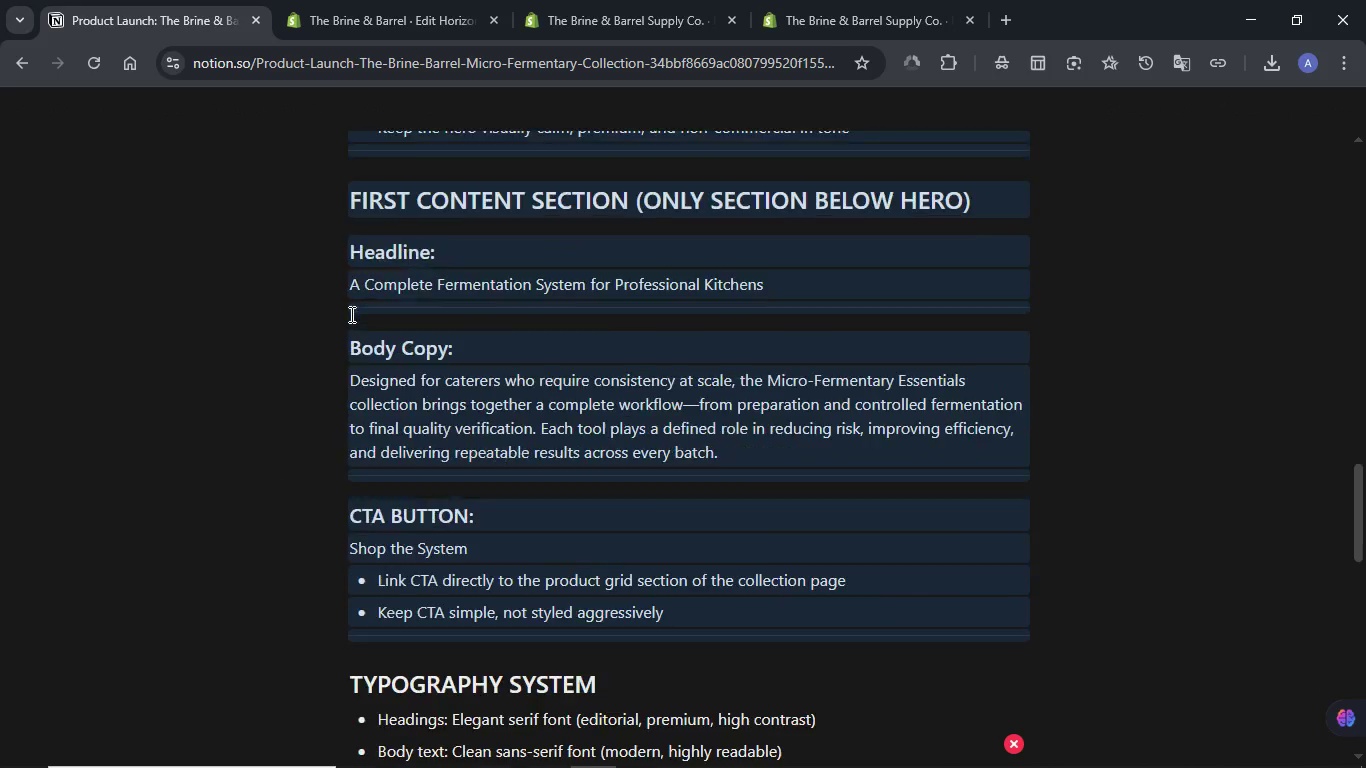 
key(Shift+ArrowDown)
 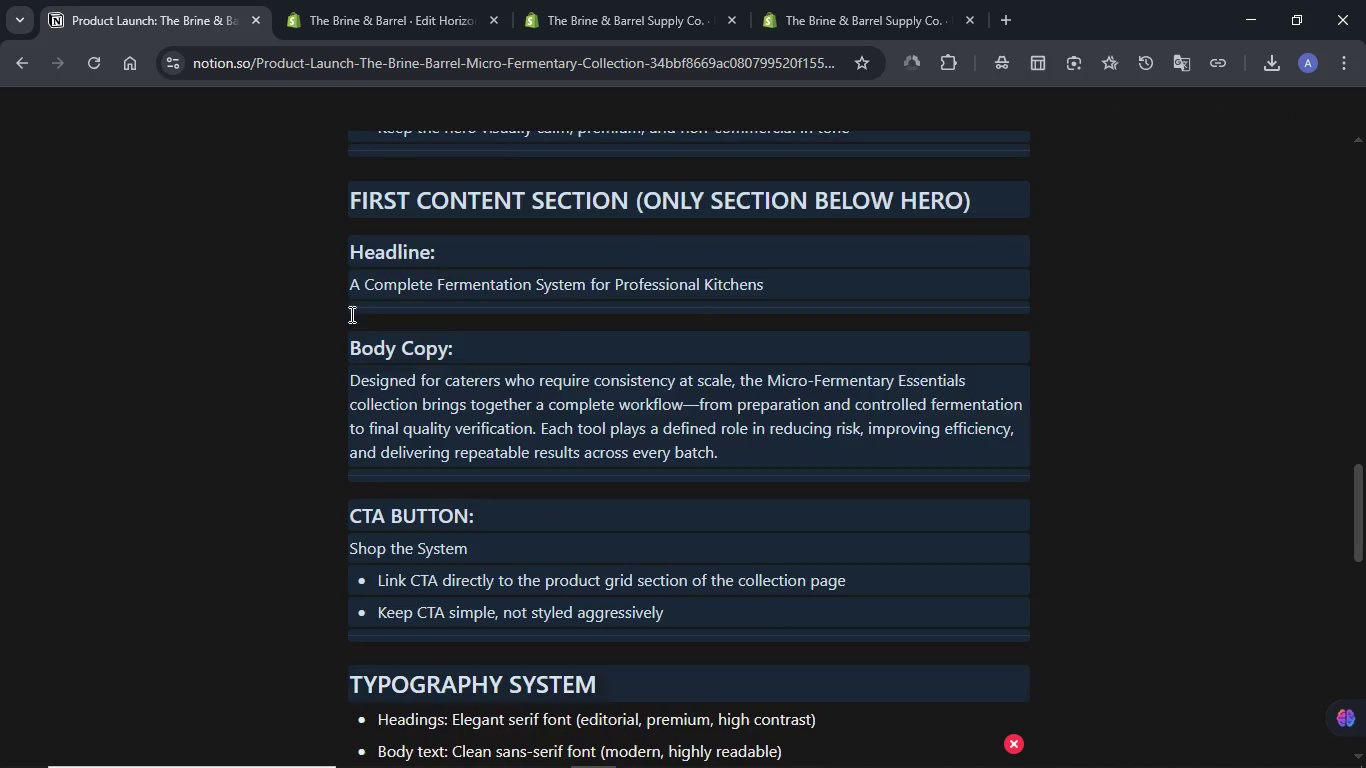 
key(Shift+ArrowDown)
 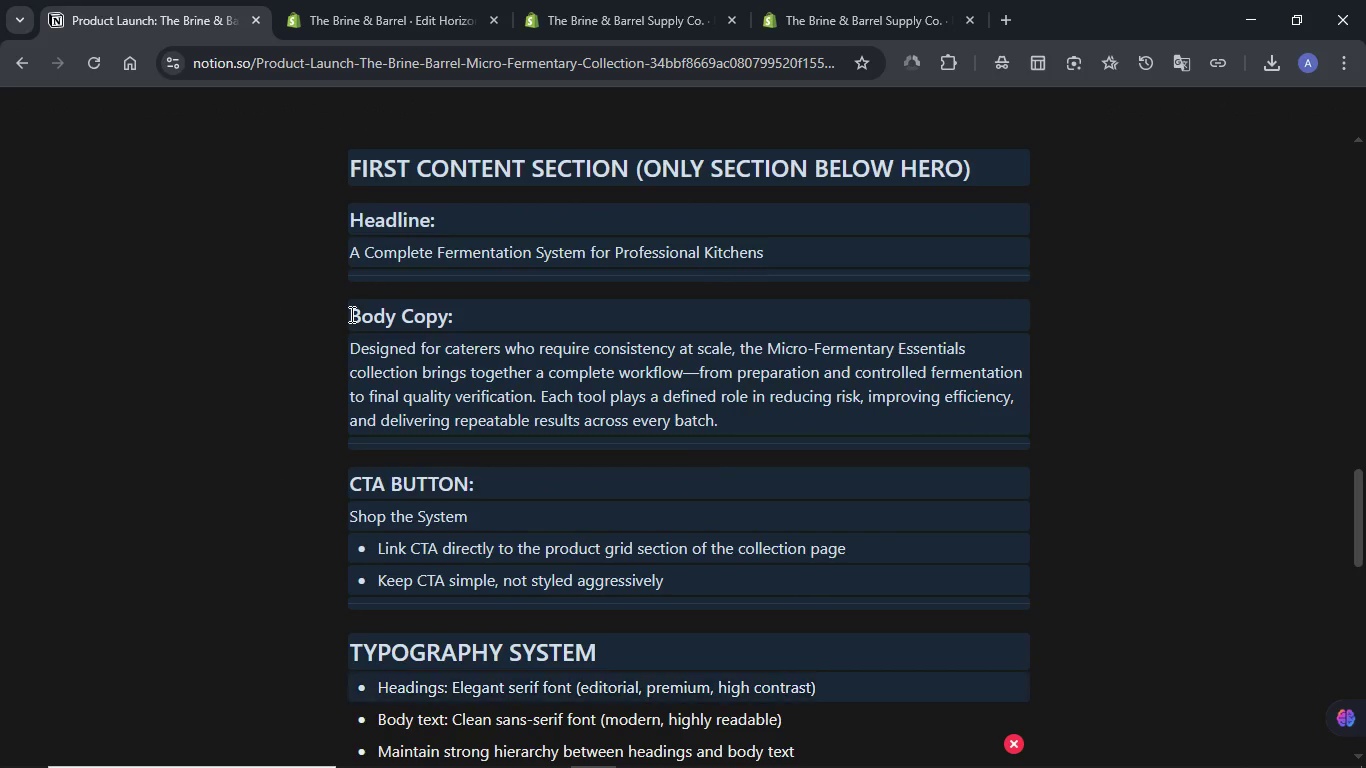 
key(Shift+ArrowDown)
 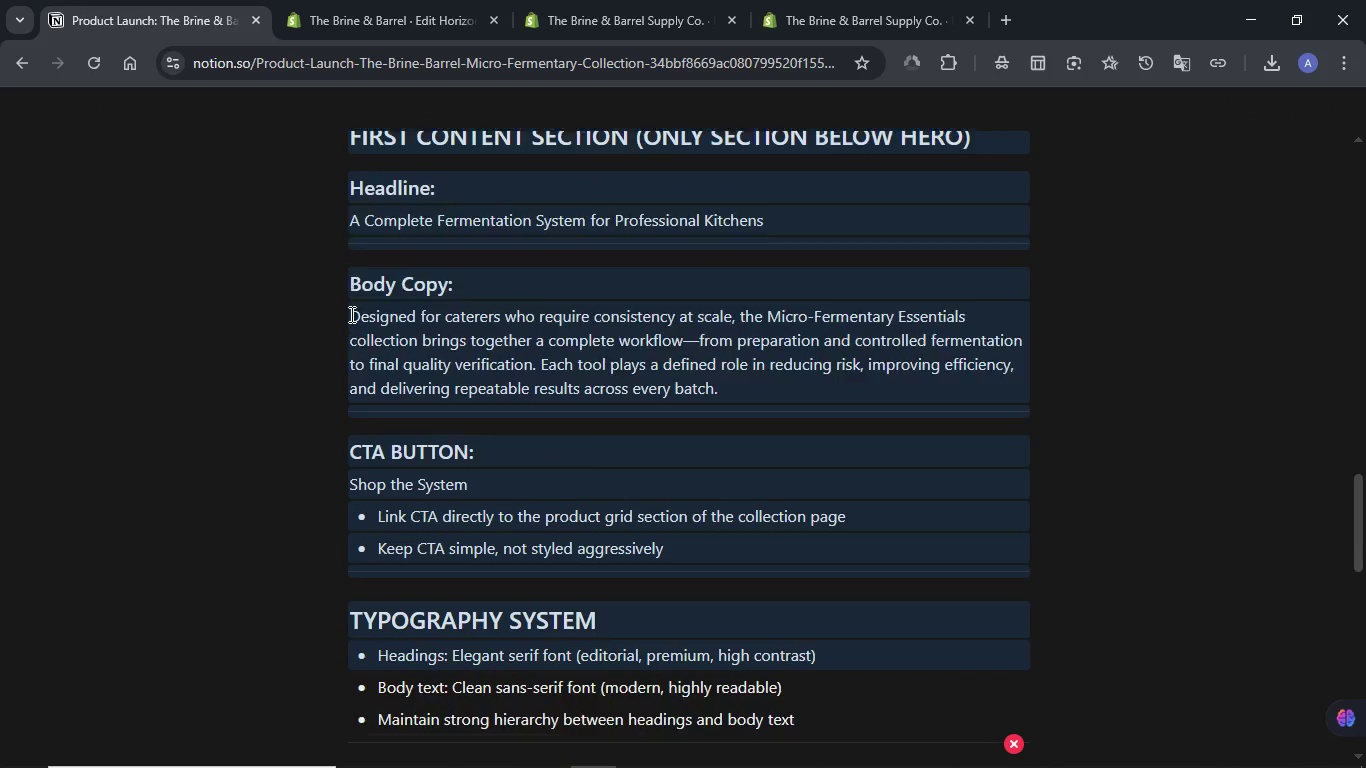 
key(Shift+ArrowDown)
 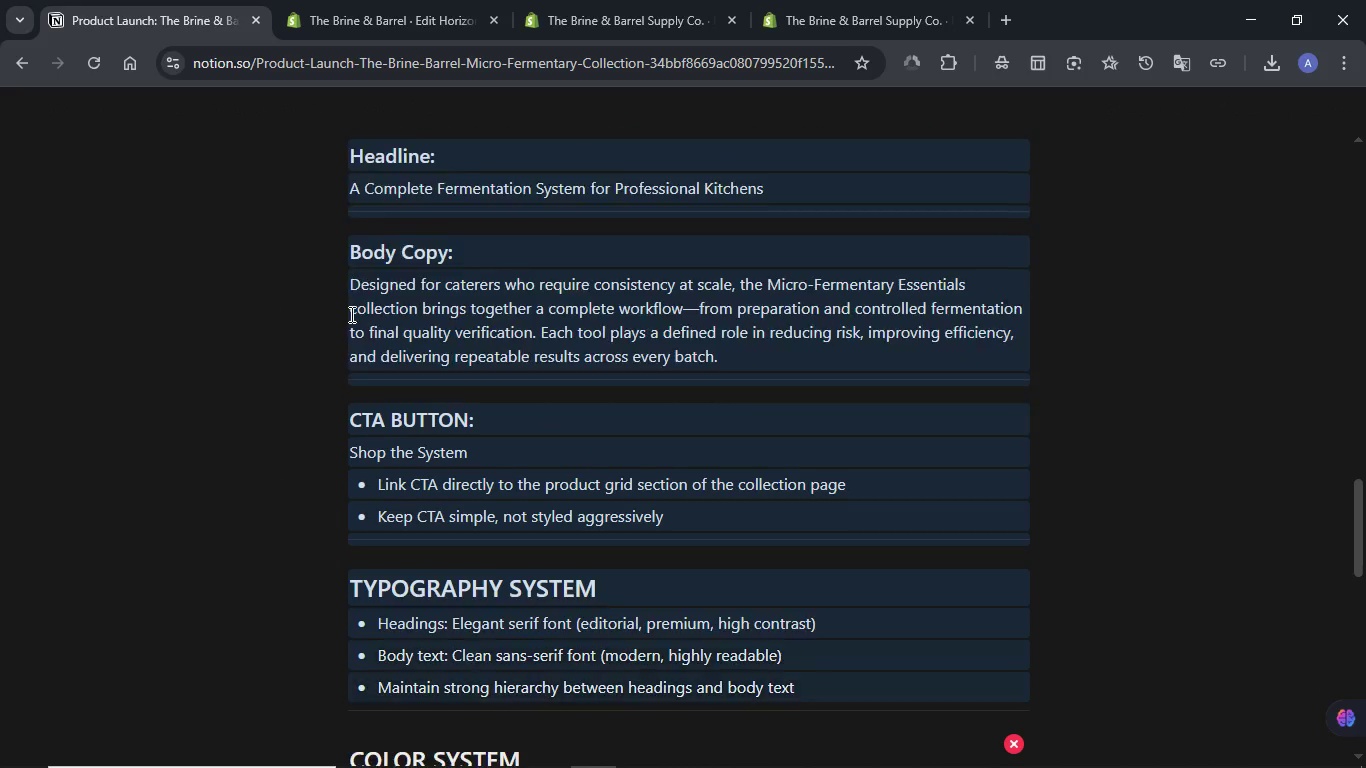 
key(Shift+ArrowDown)
 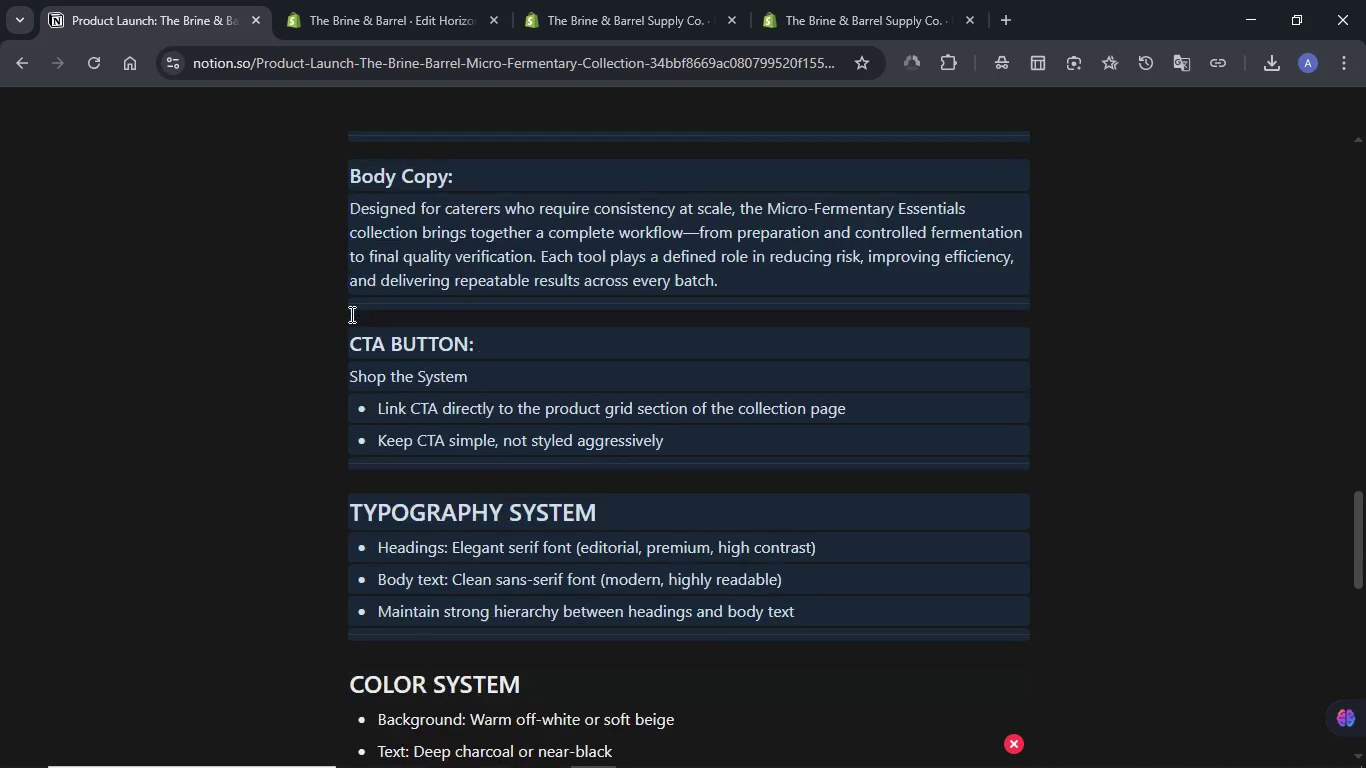 
key(Shift+ArrowDown)
 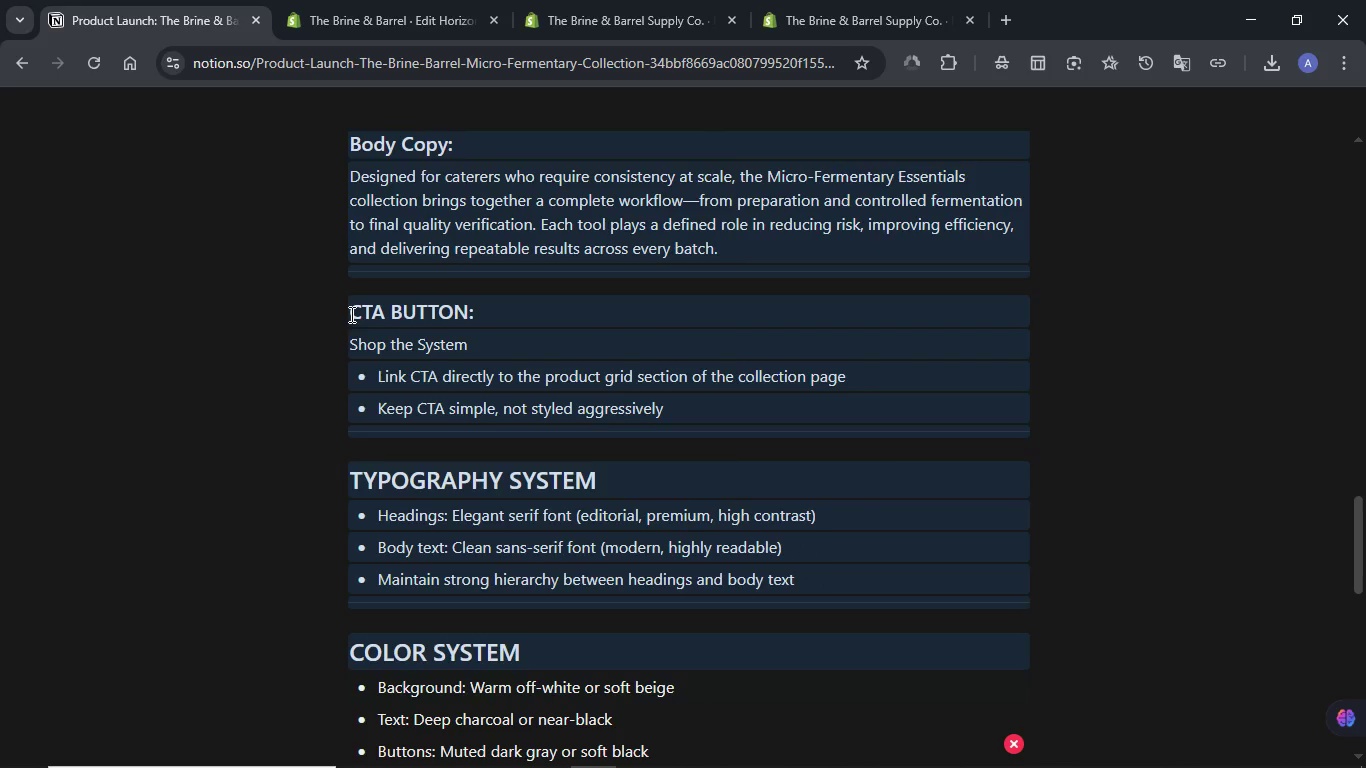 
key(Shift+ArrowDown)
 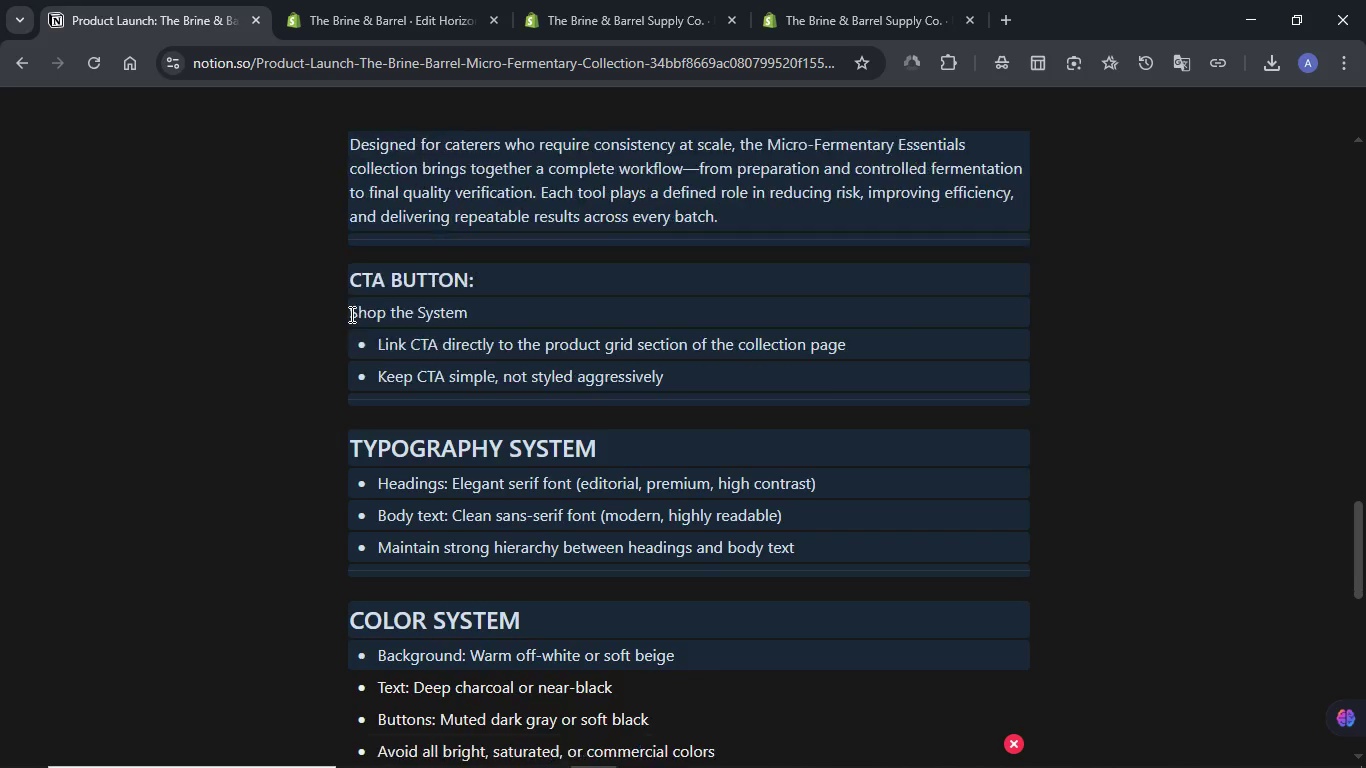 
key(Shift+ArrowDown)
 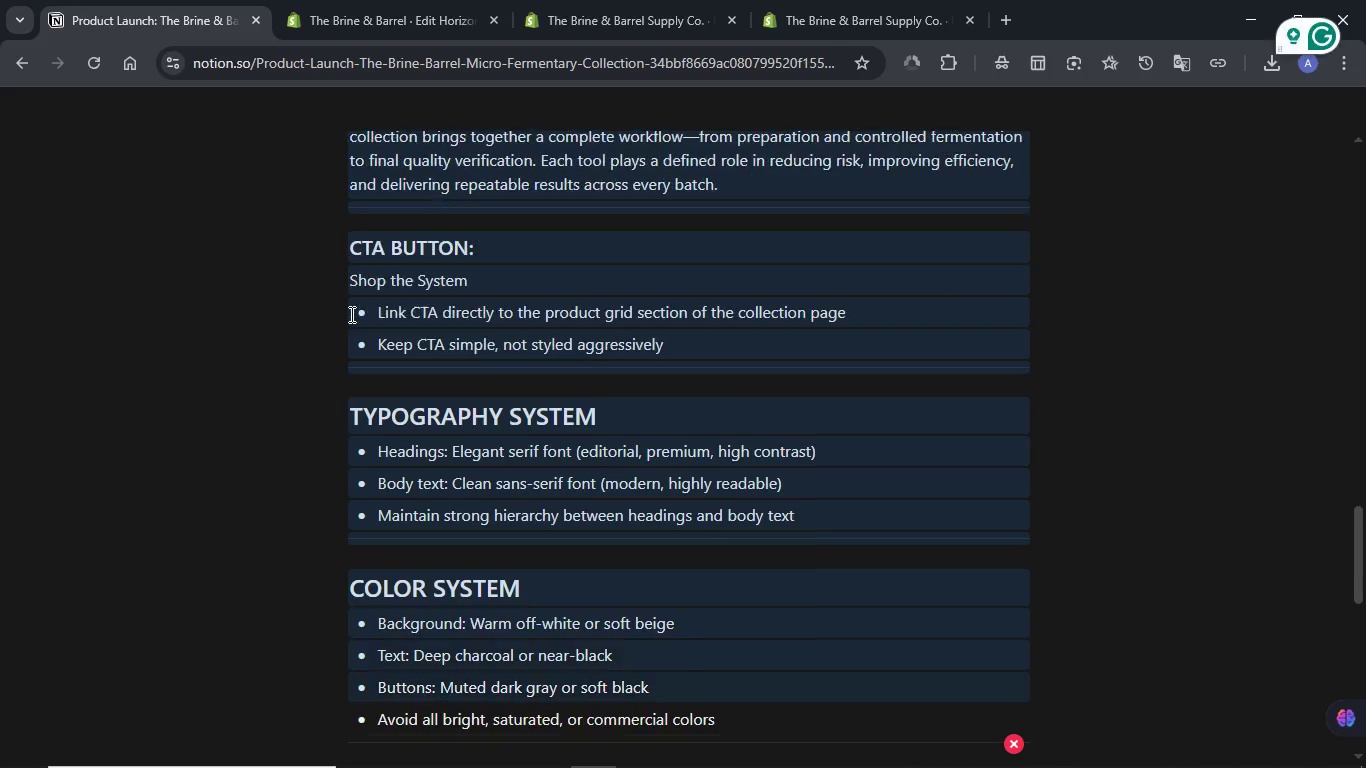 
key(Shift+ArrowDown)
 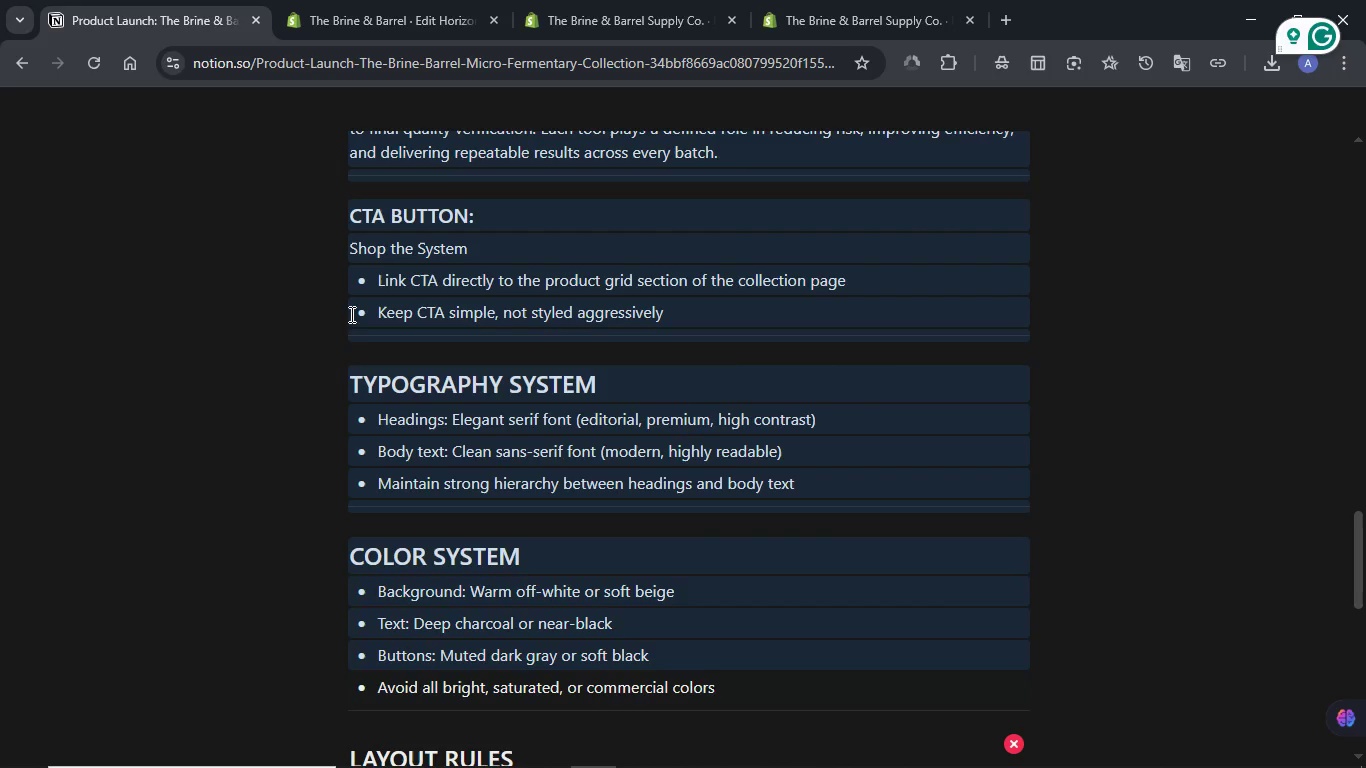 
key(Shift+ArrowDown)
 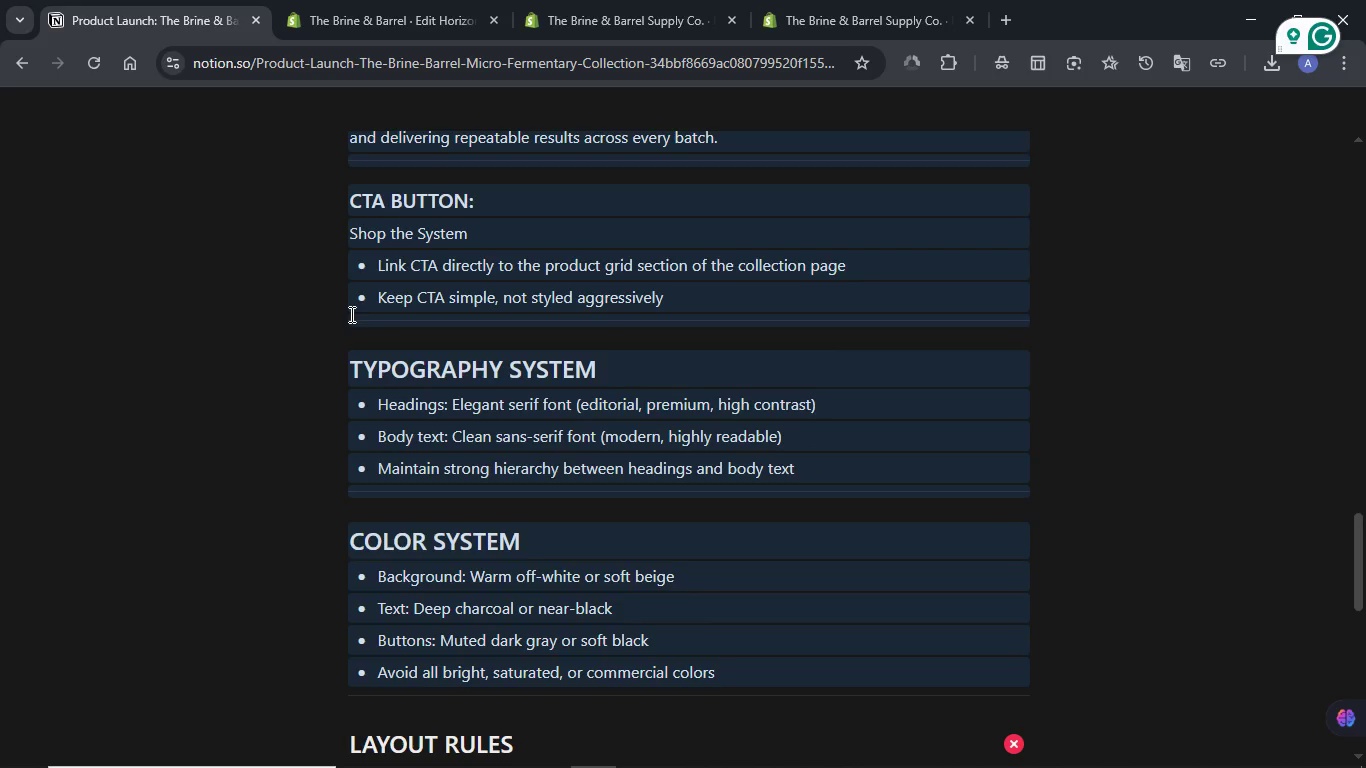 
key(Shift+ArrowDown)
 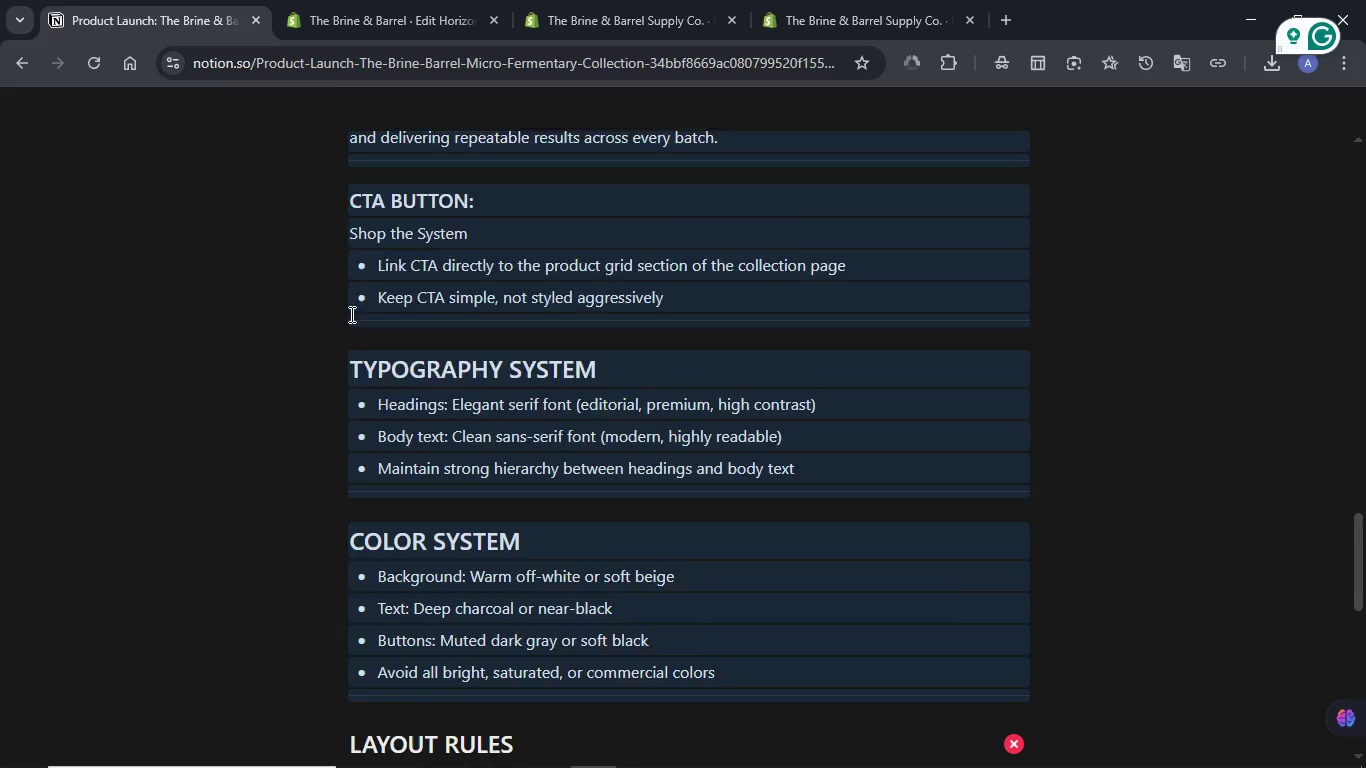 
key(Shift+ArrowDown)
 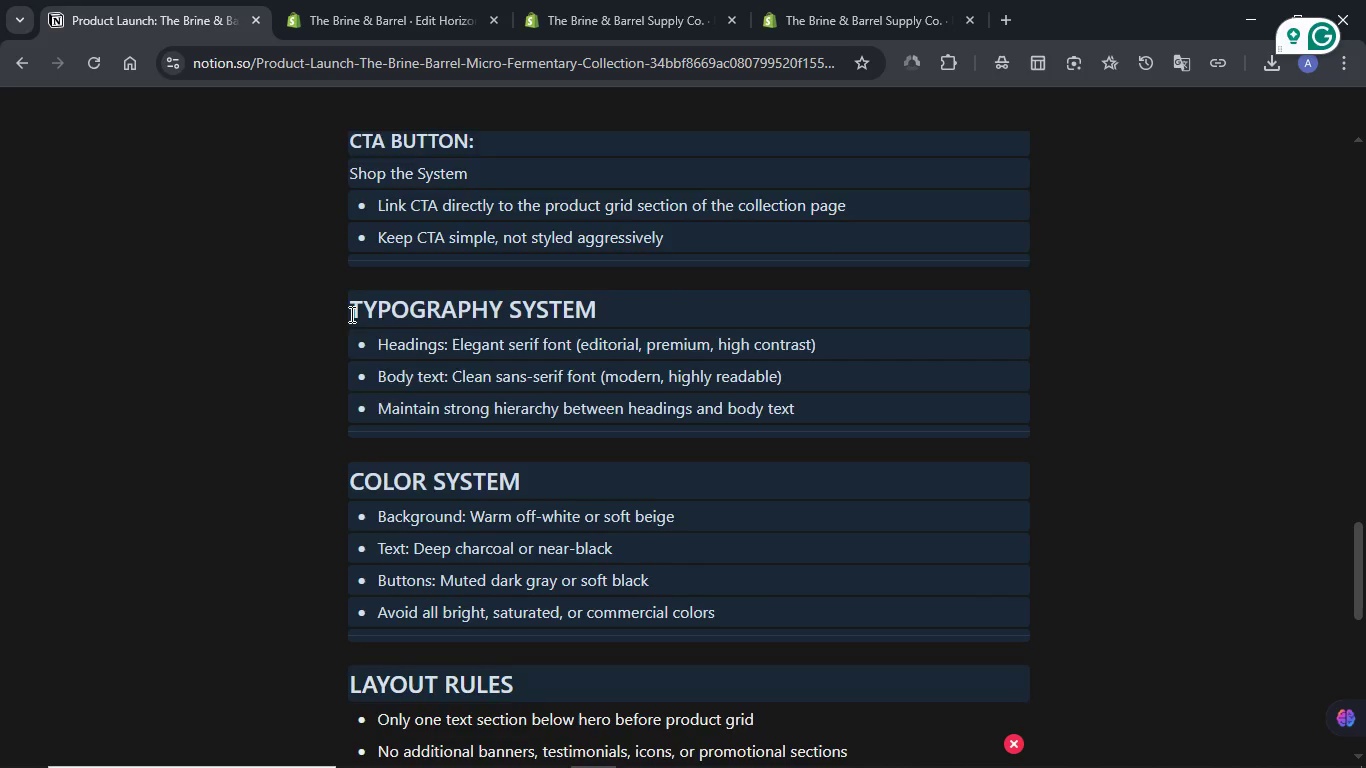 
key(Shift+ArrowDown)
 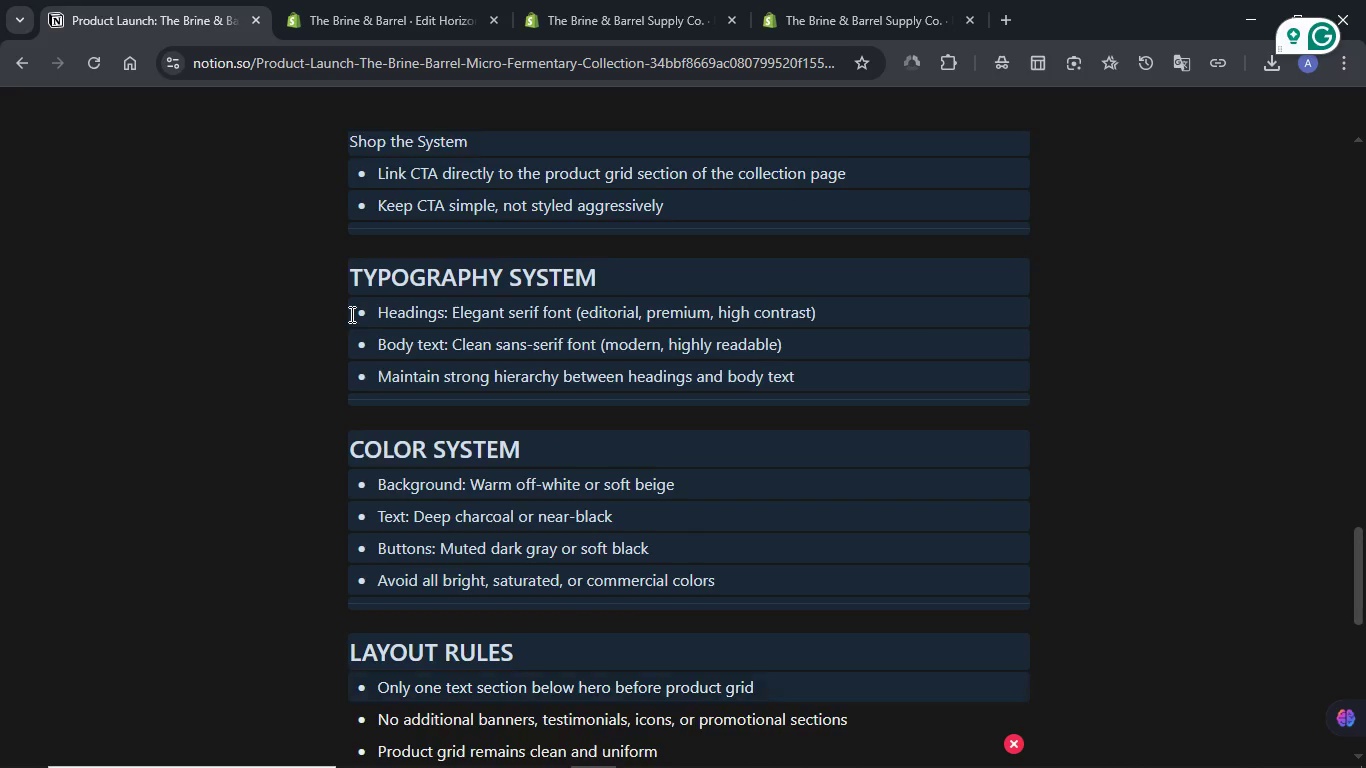 
key(Shift+ArrowDown)
 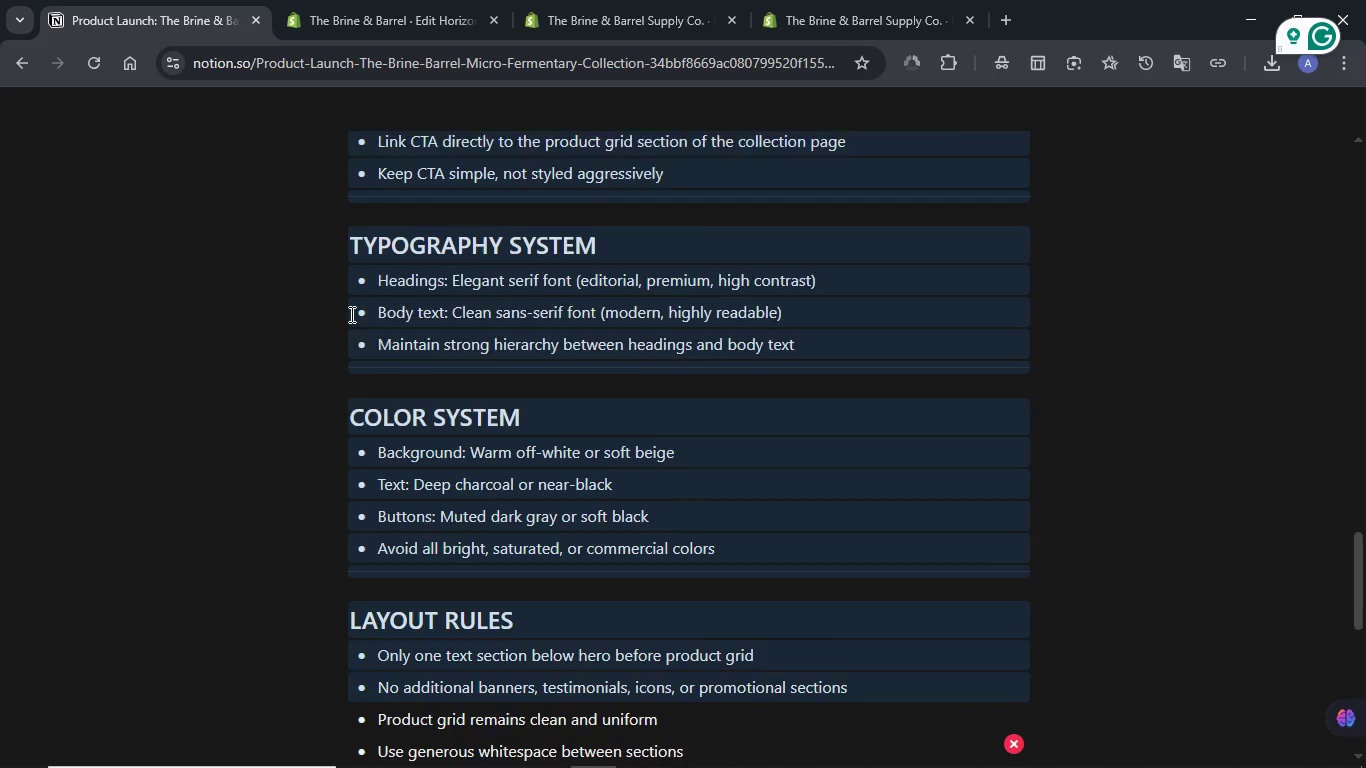 
key(Shift+ArrowDown)
 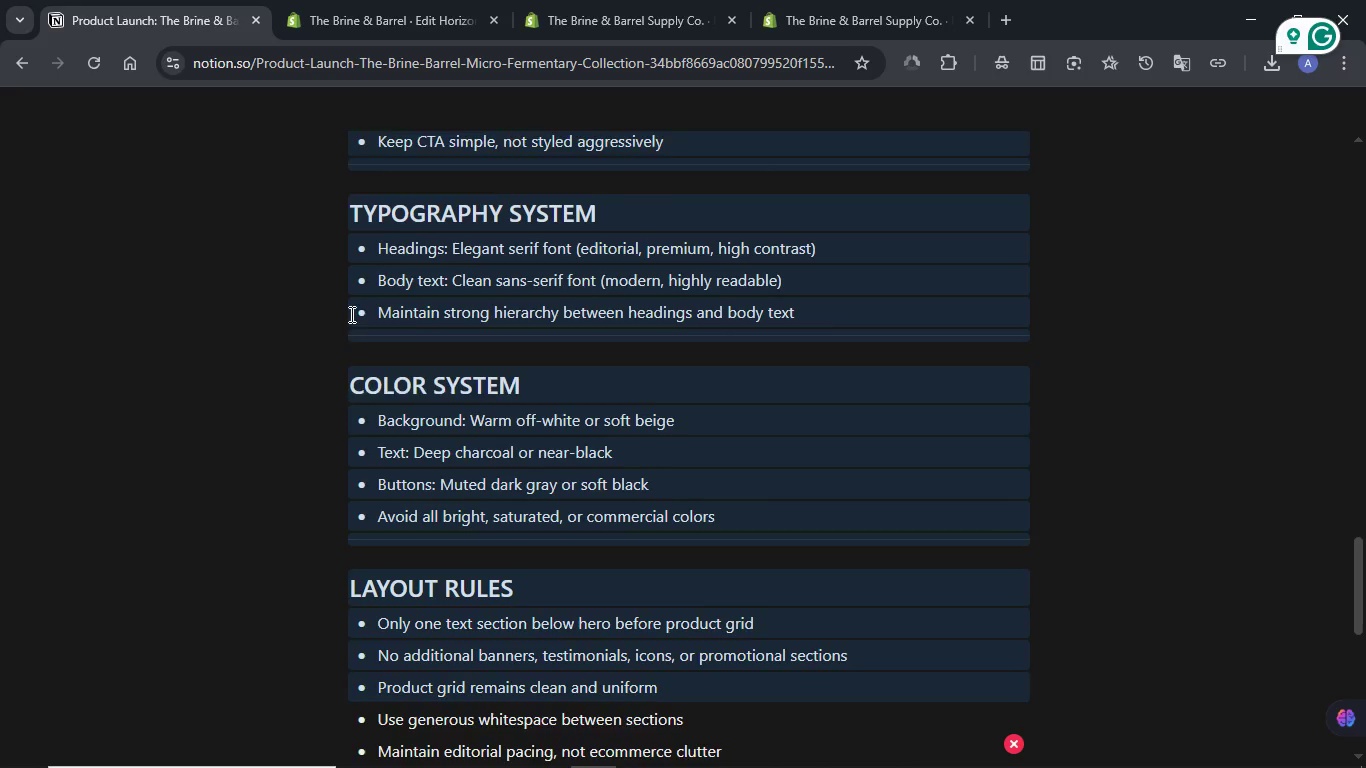 
key(Shift+ArrowDown)
 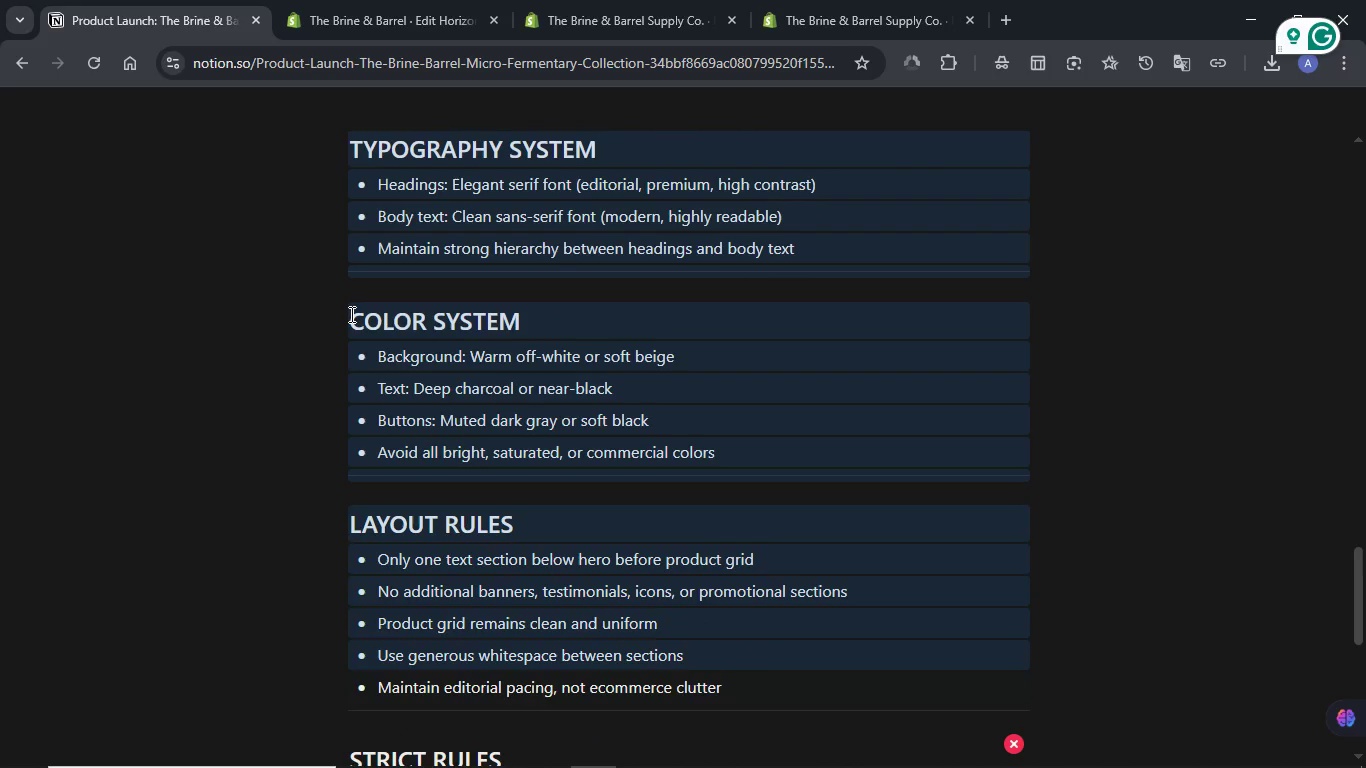 
key(Shift+ArrowDown)
 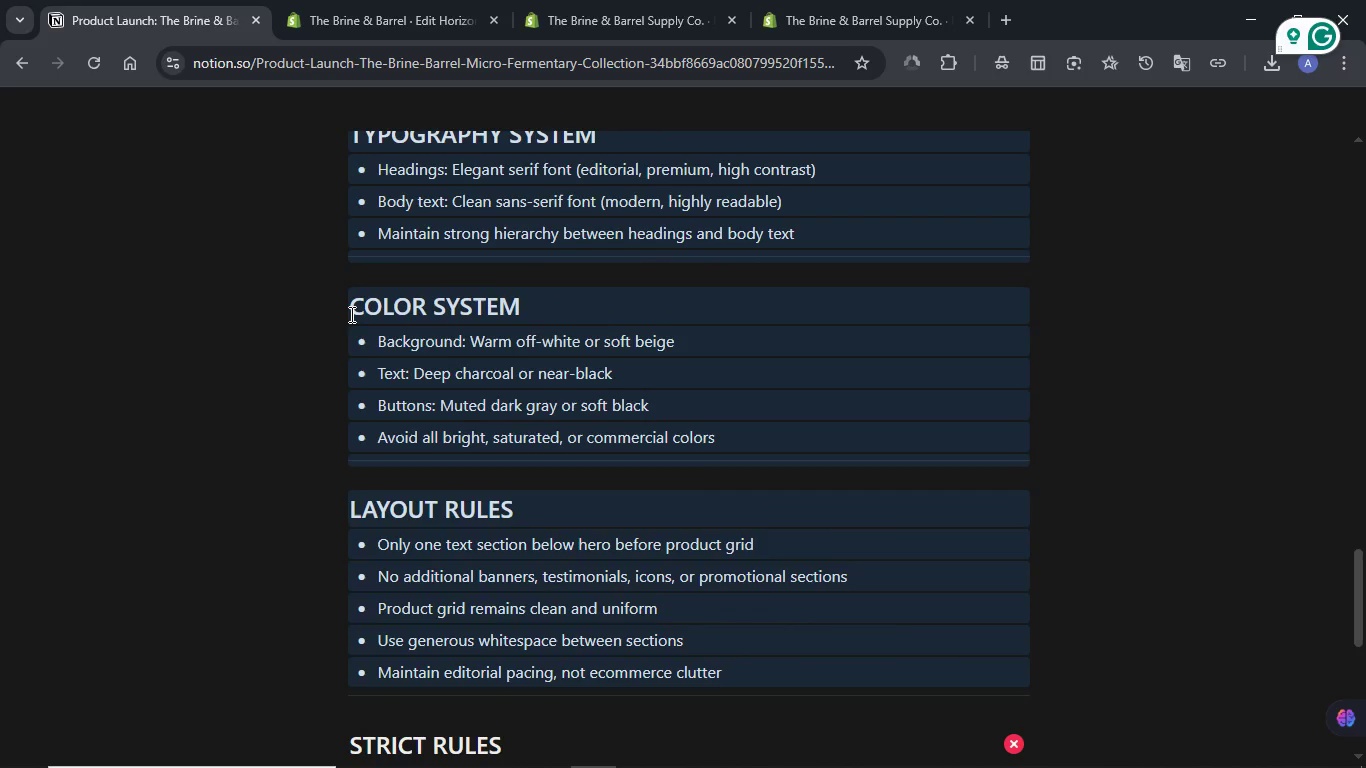 
key(Shift+ArrowDown)
 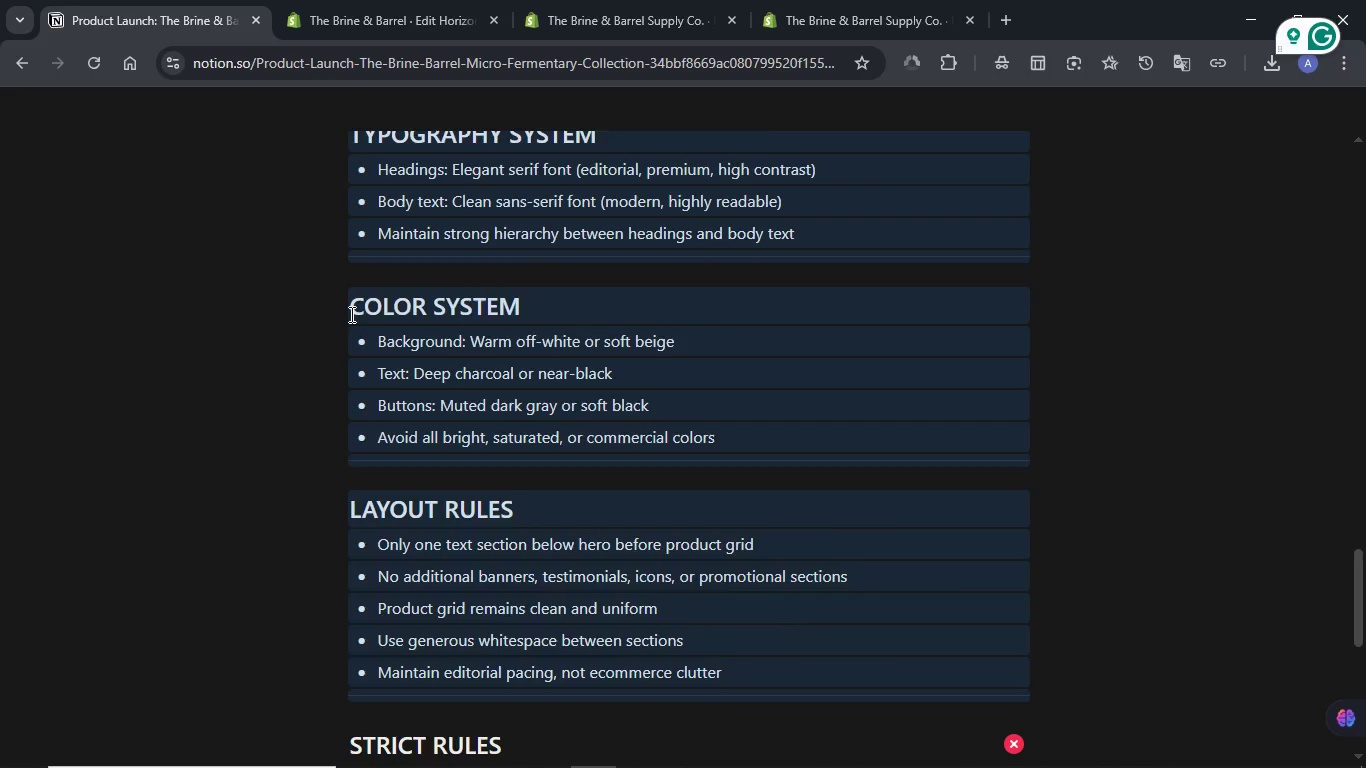 
key(Shift+ArrowDown)
 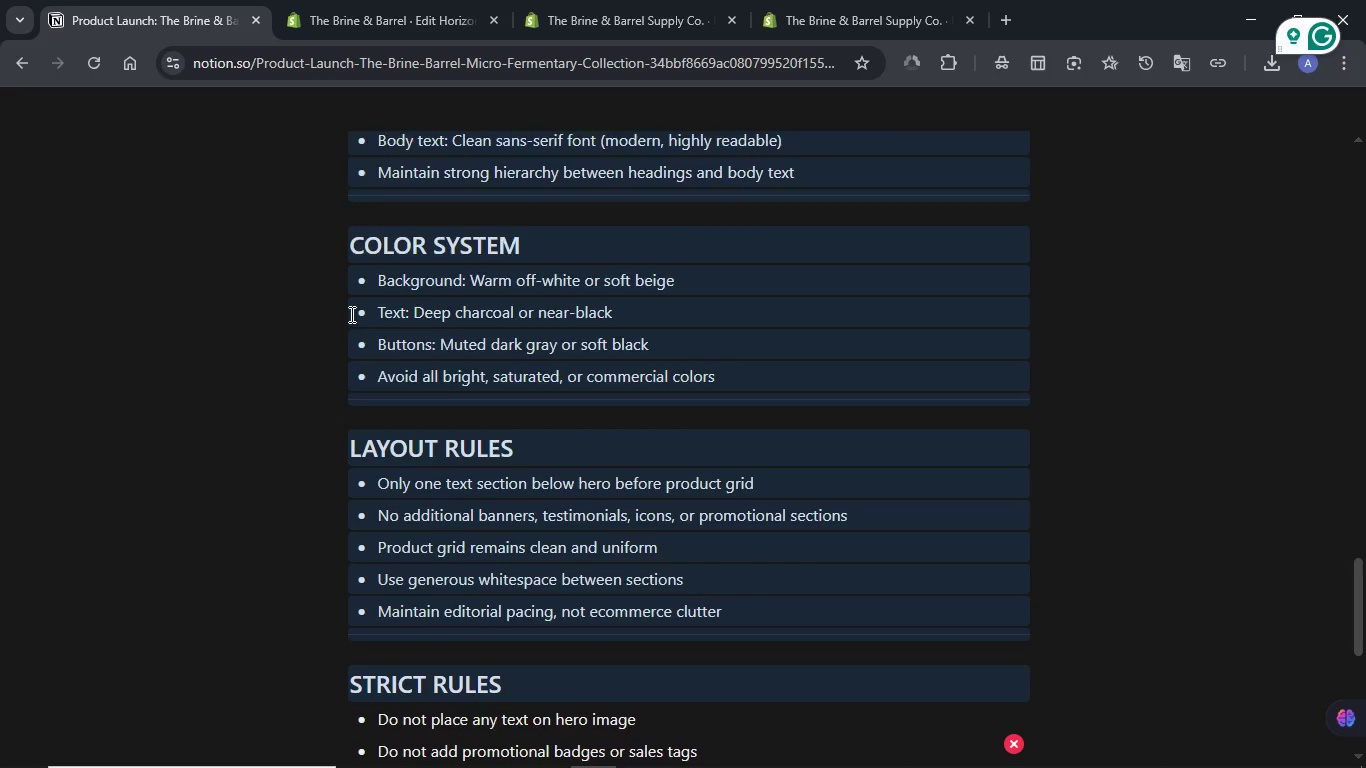 
key(Shift+ArrowDown)
 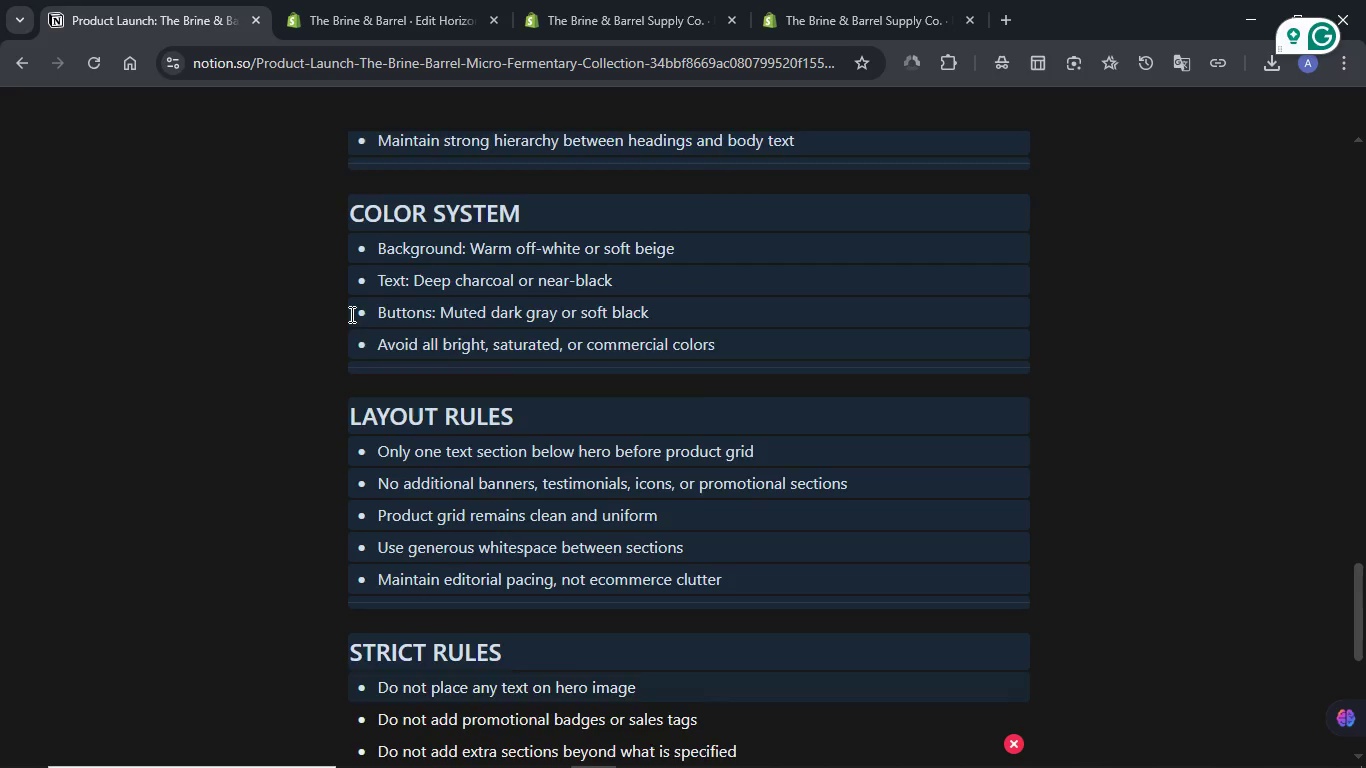 
key(Shift+ArrowDown)
 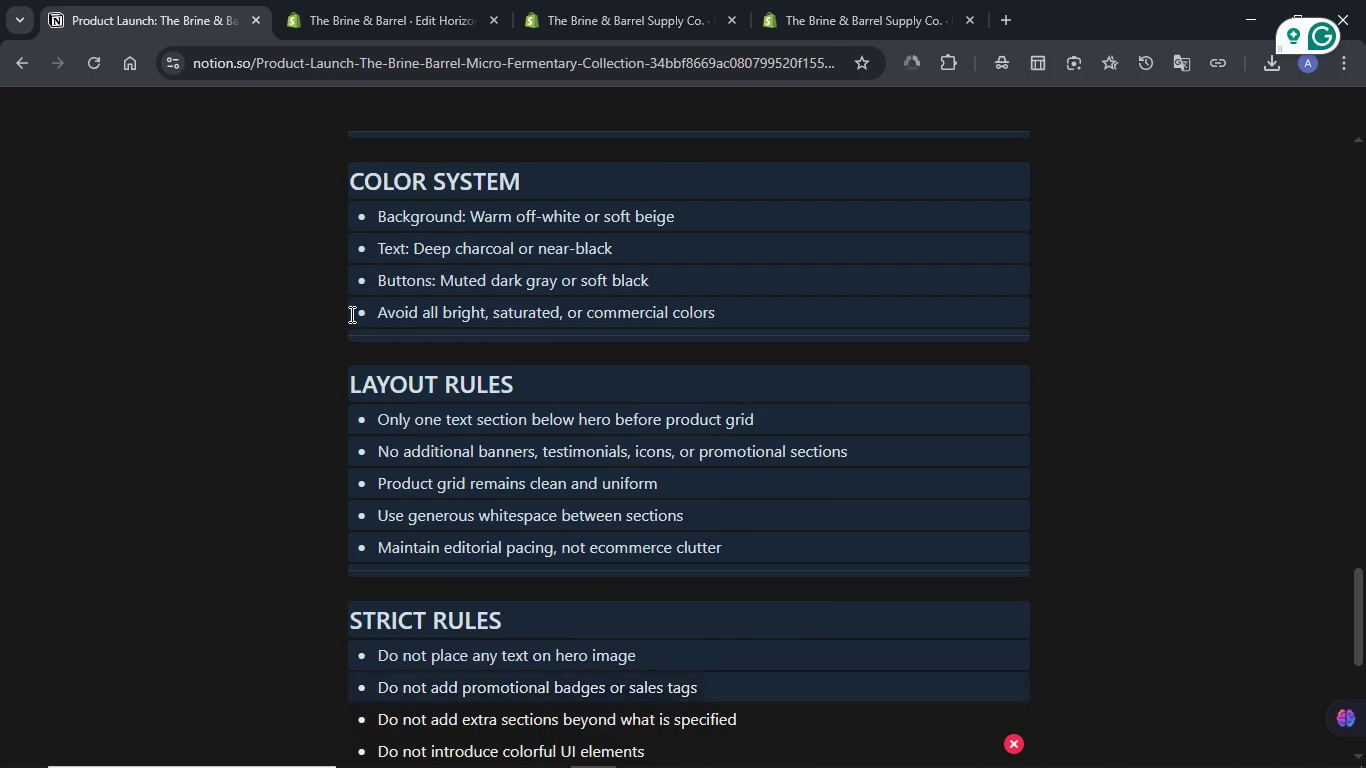 
key(Shift+ArrowDown)
 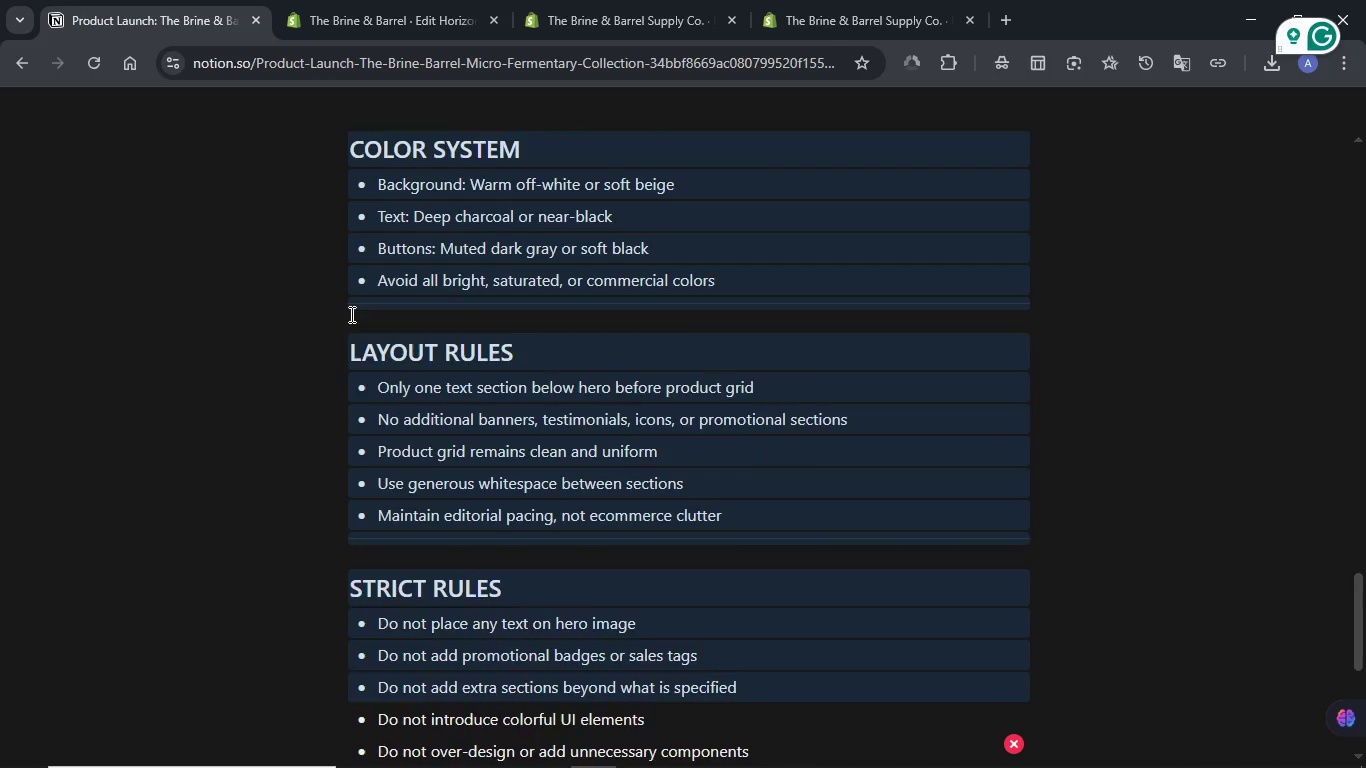 
key(Shift+ArrowDown)
 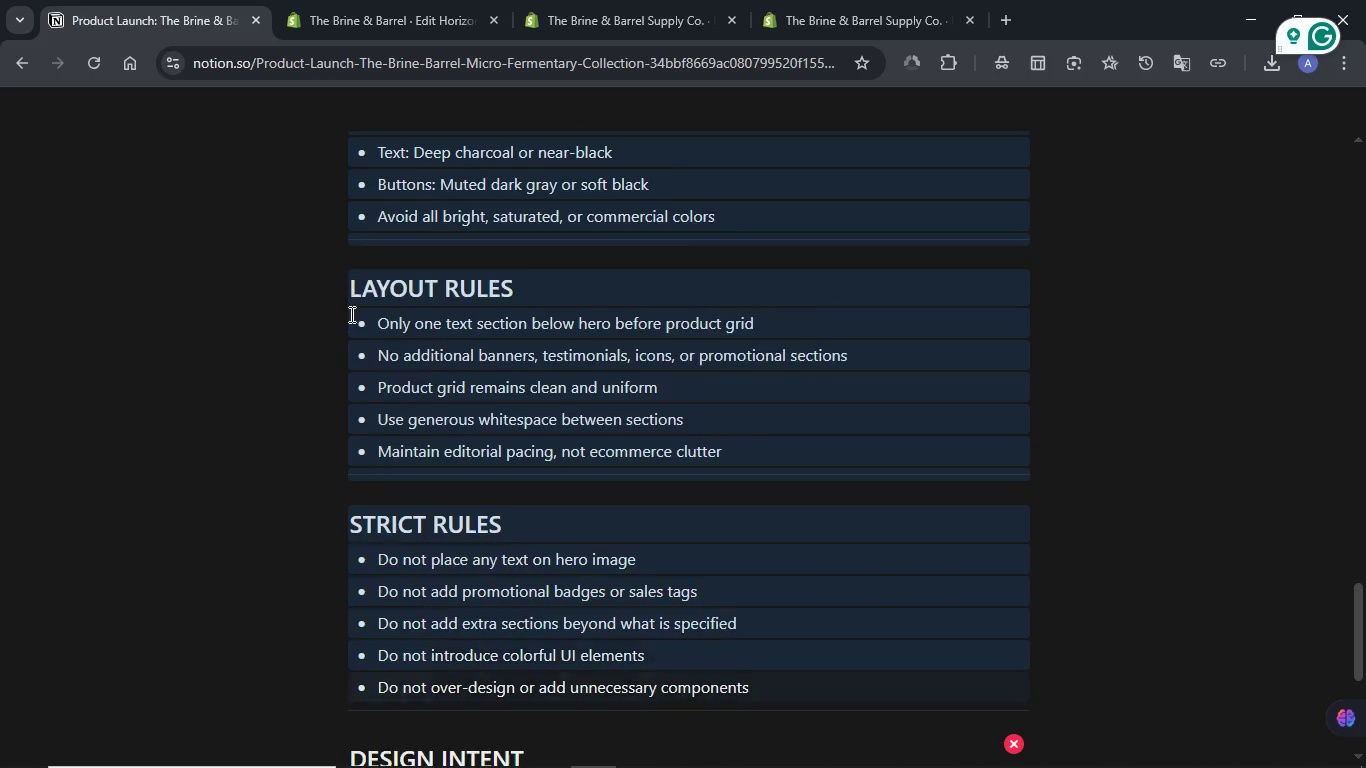 
key(Shift+ArrowDown)
 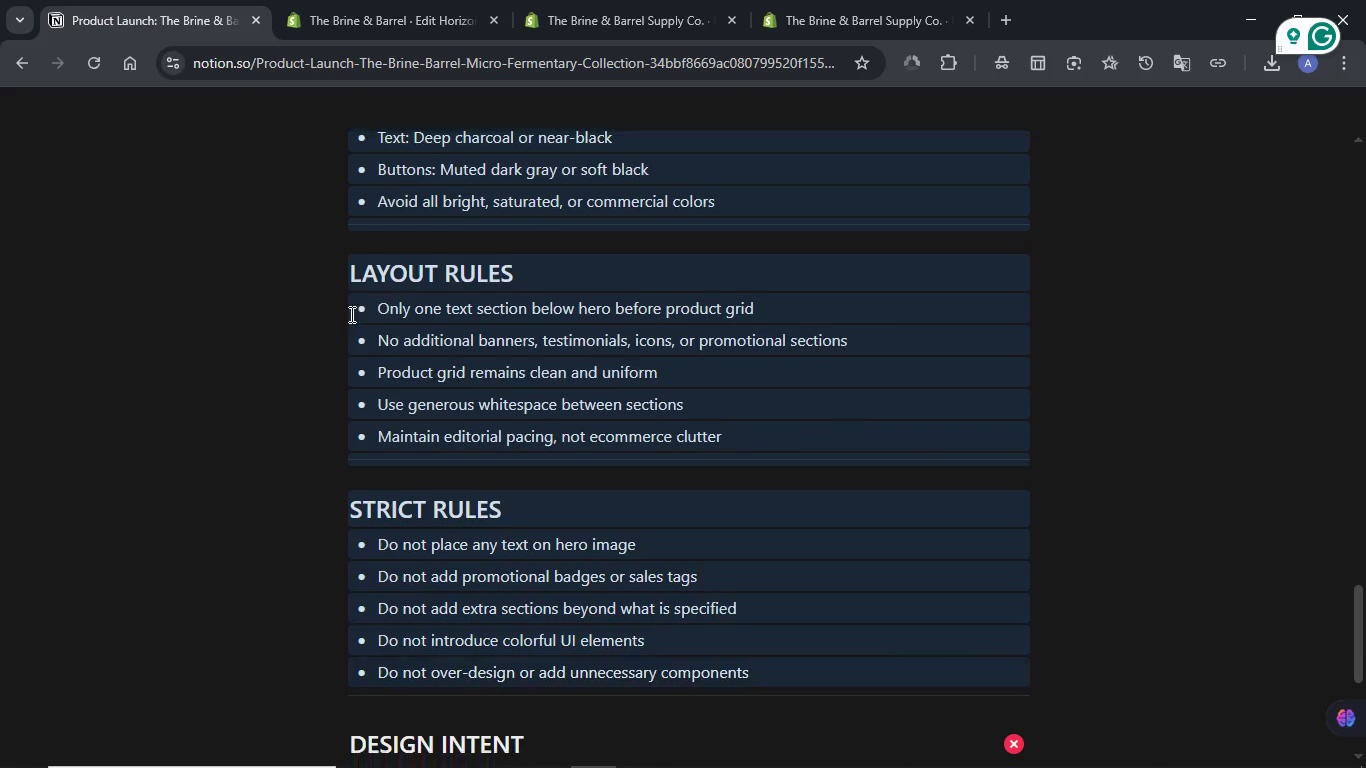 
key(Shift+ArrowDown)
 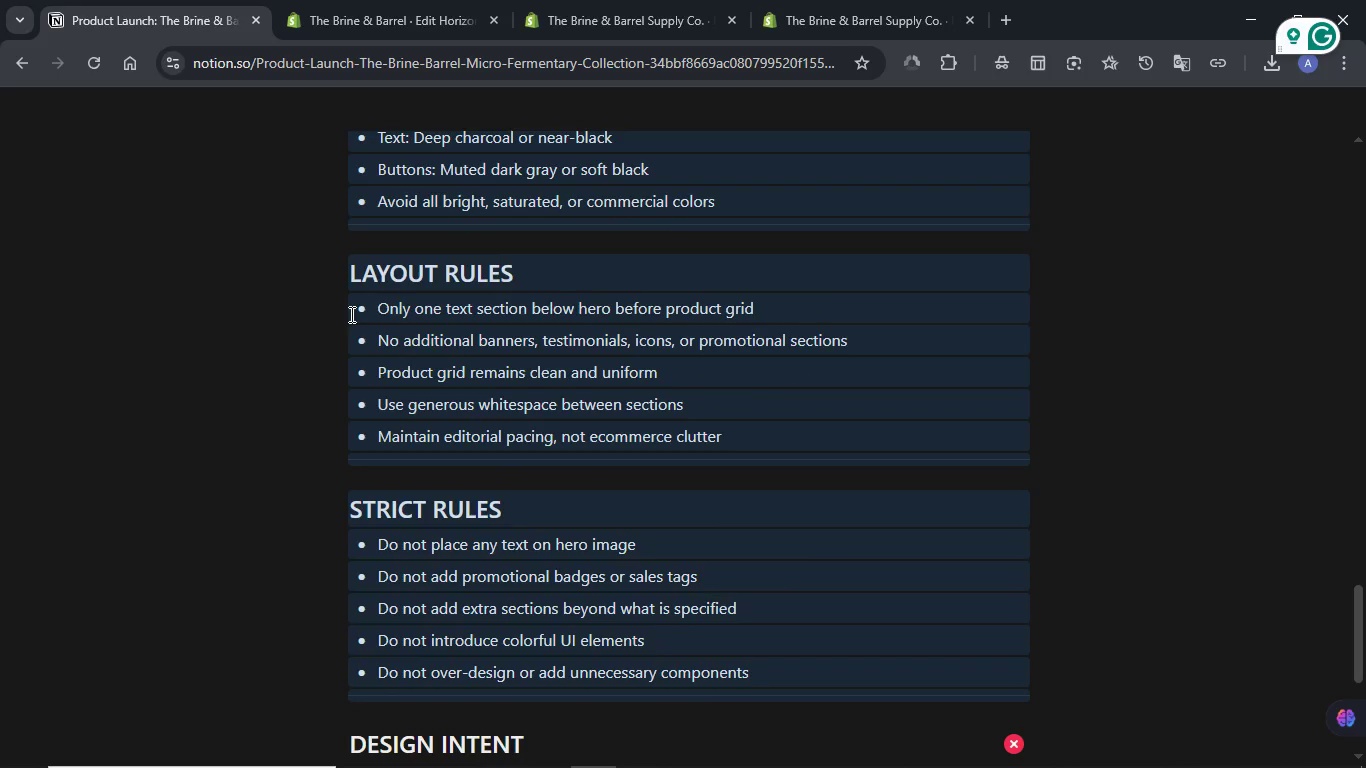 
hold_key(key=ArrowDown, duration=0.7)
 